 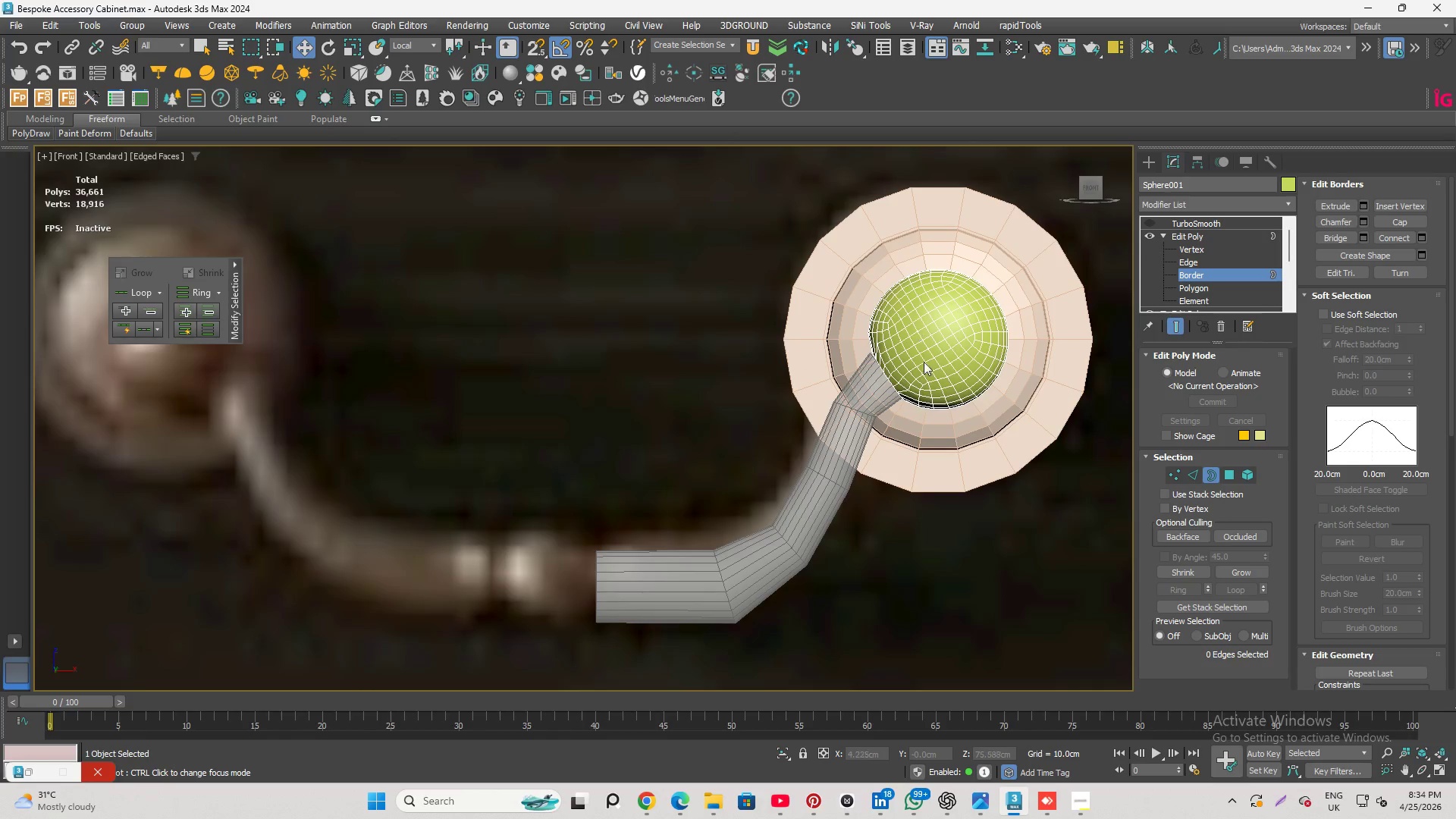 
scroll: coordinate [866, 360], scroll_direction: up, amount: 3.0
 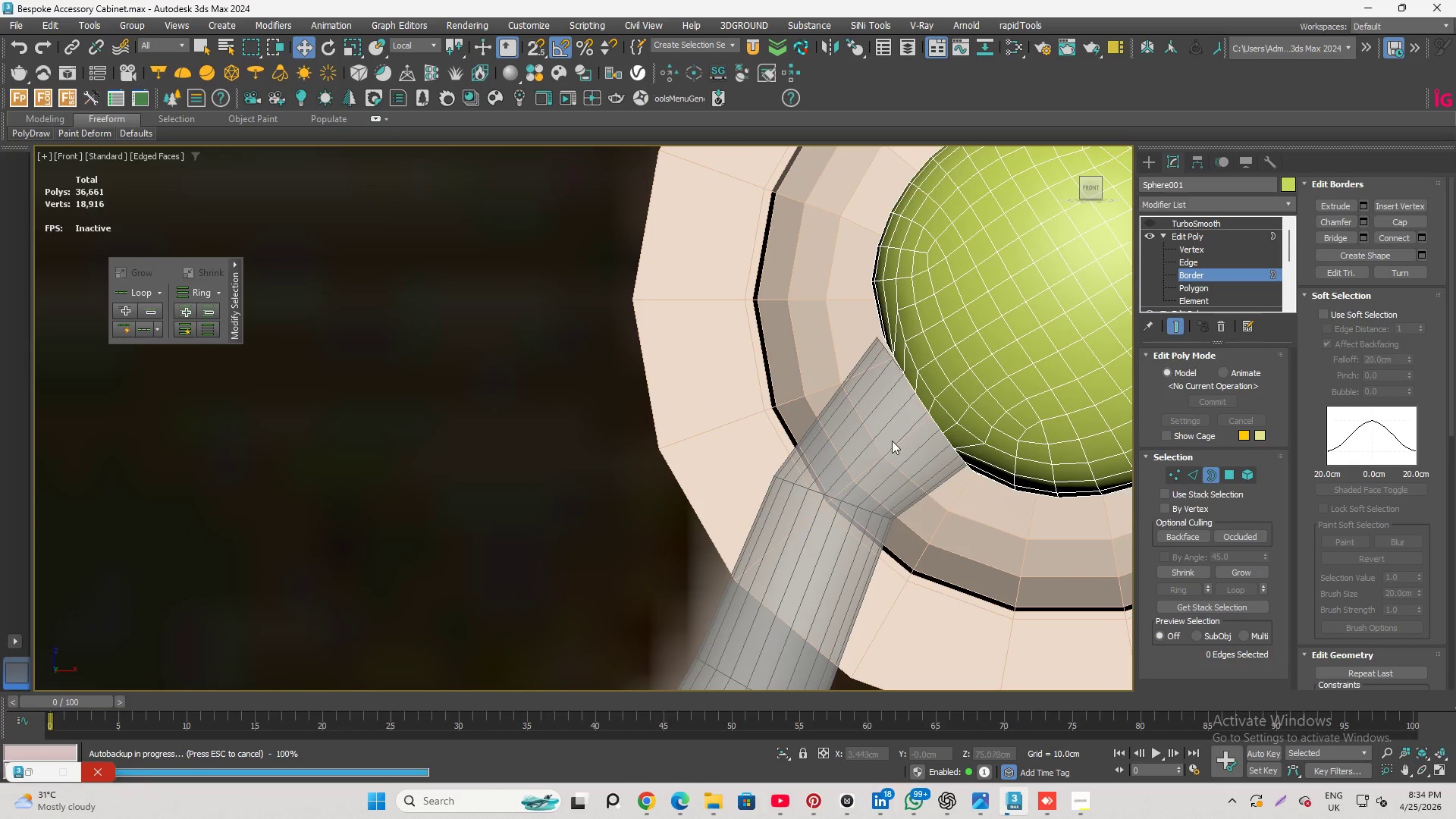 
left_click([893, 438])
 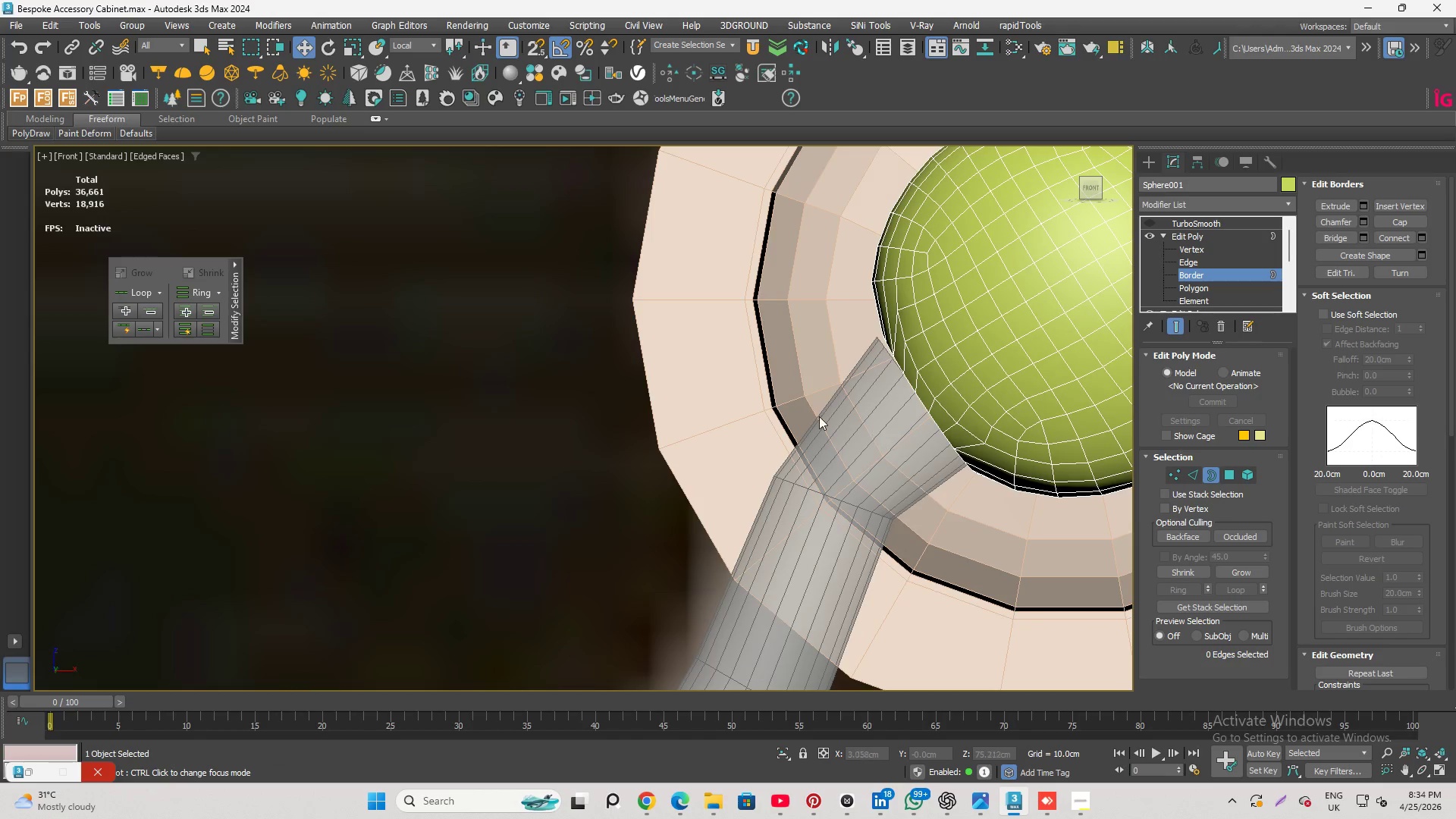 
scroll: coordinate [764, 385], scroll_direction: down, amount: 3.0
 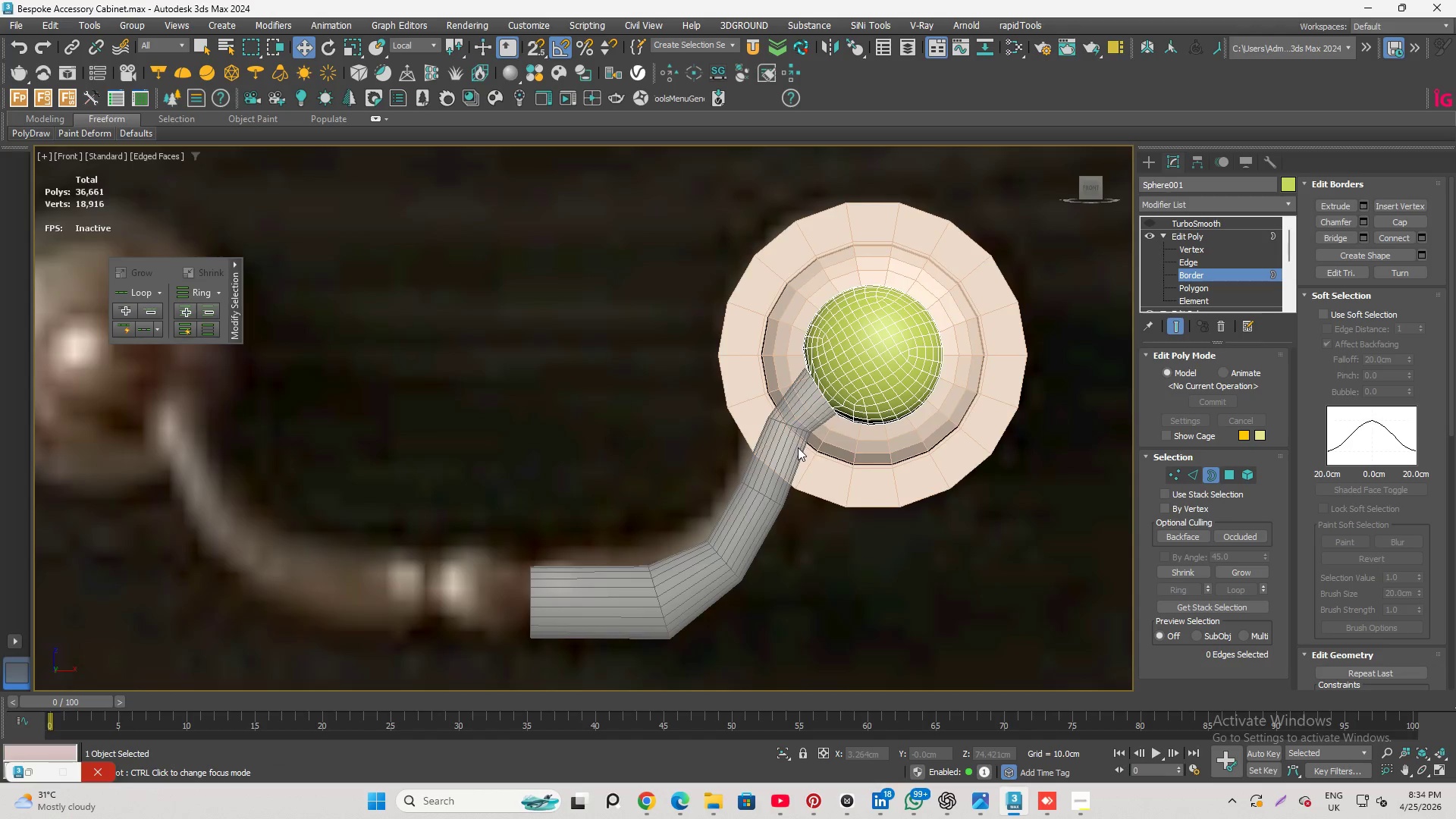 
scroll: coordinate [795, 449], scroll_direction: up, amount: 1.0
 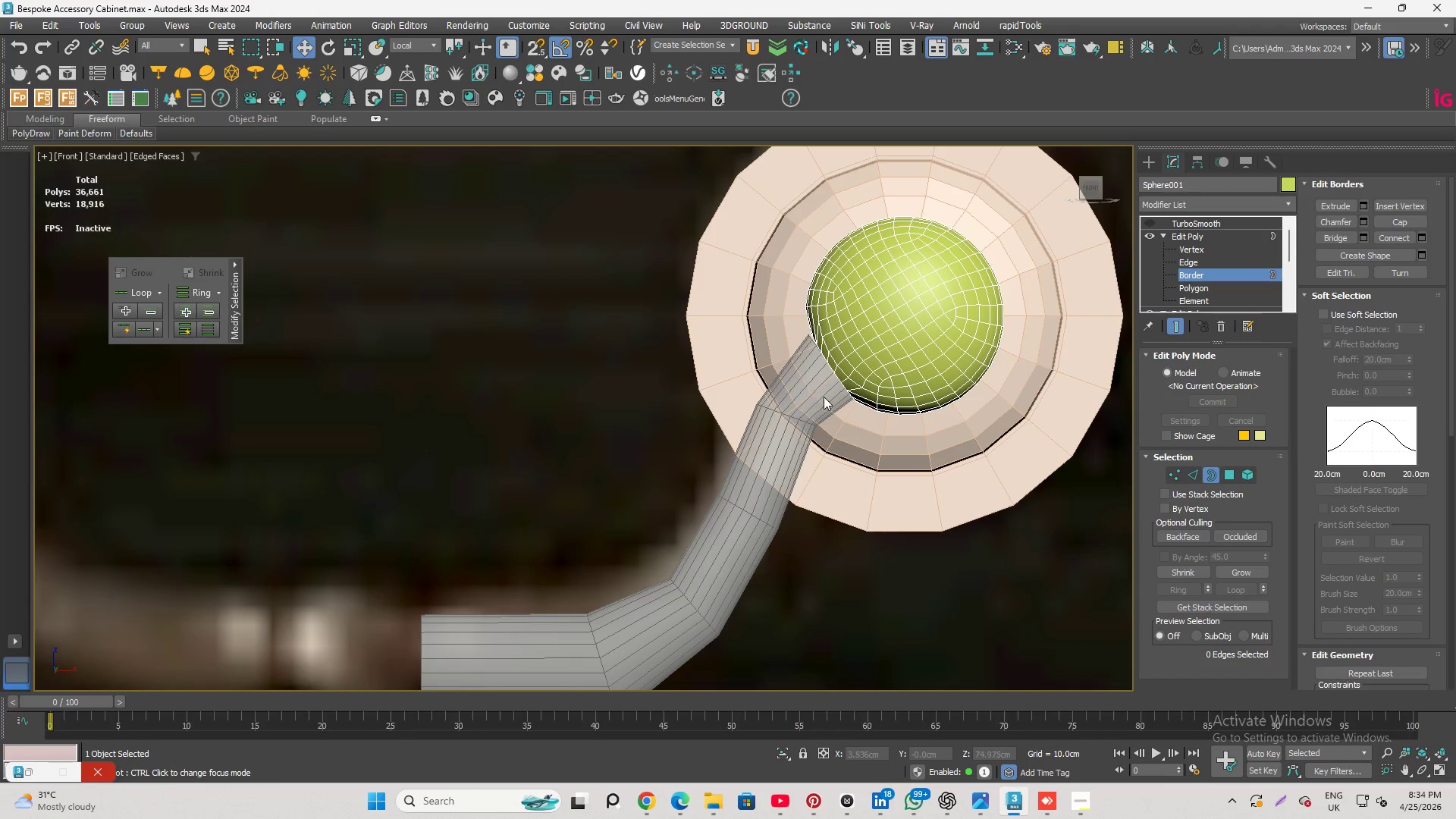 
hold_key(key=AltLeft, duration=4.77)
 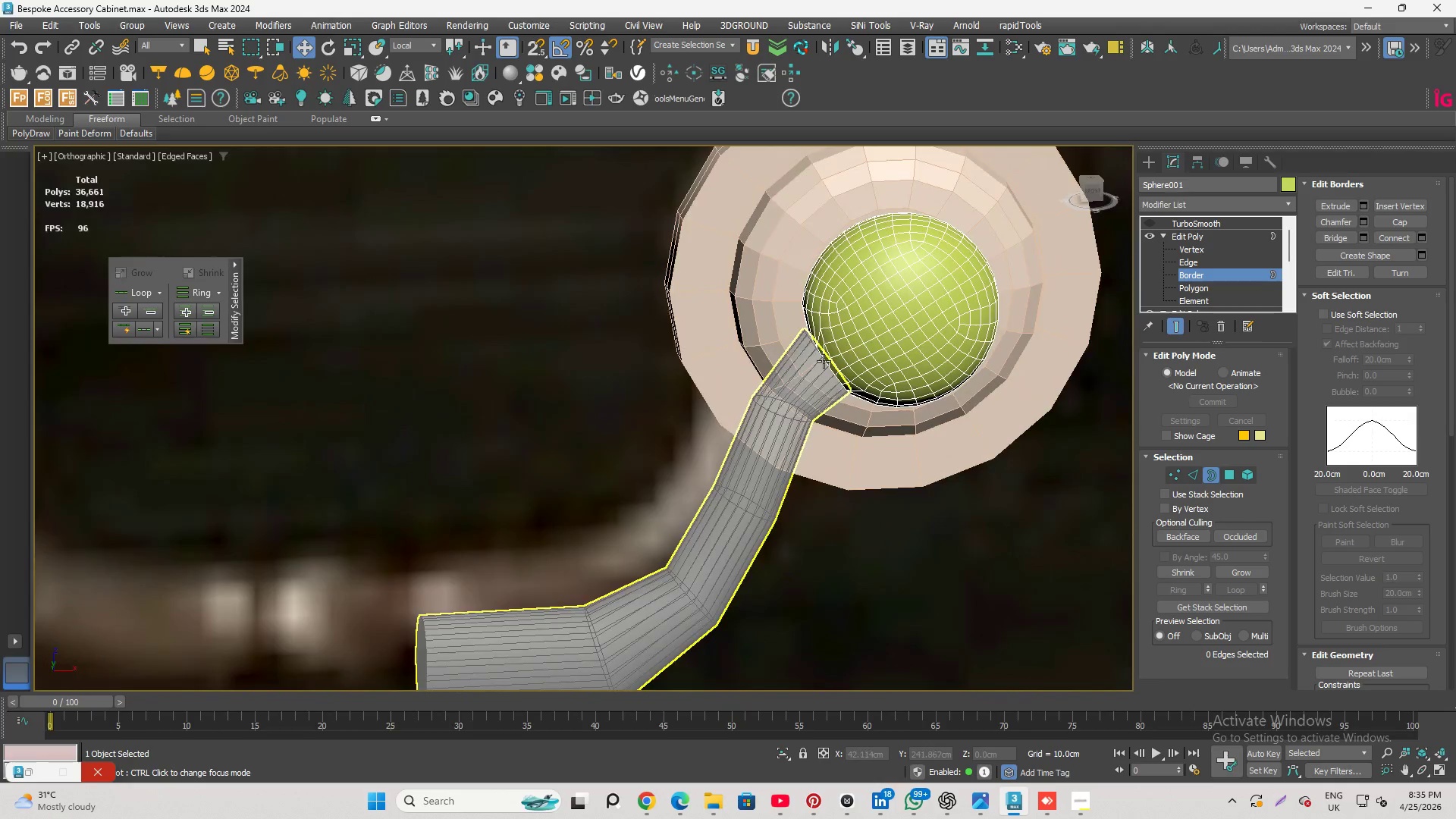 
scroll: coordinate [824, 361], scroll_direction: up, amount: 4.0
 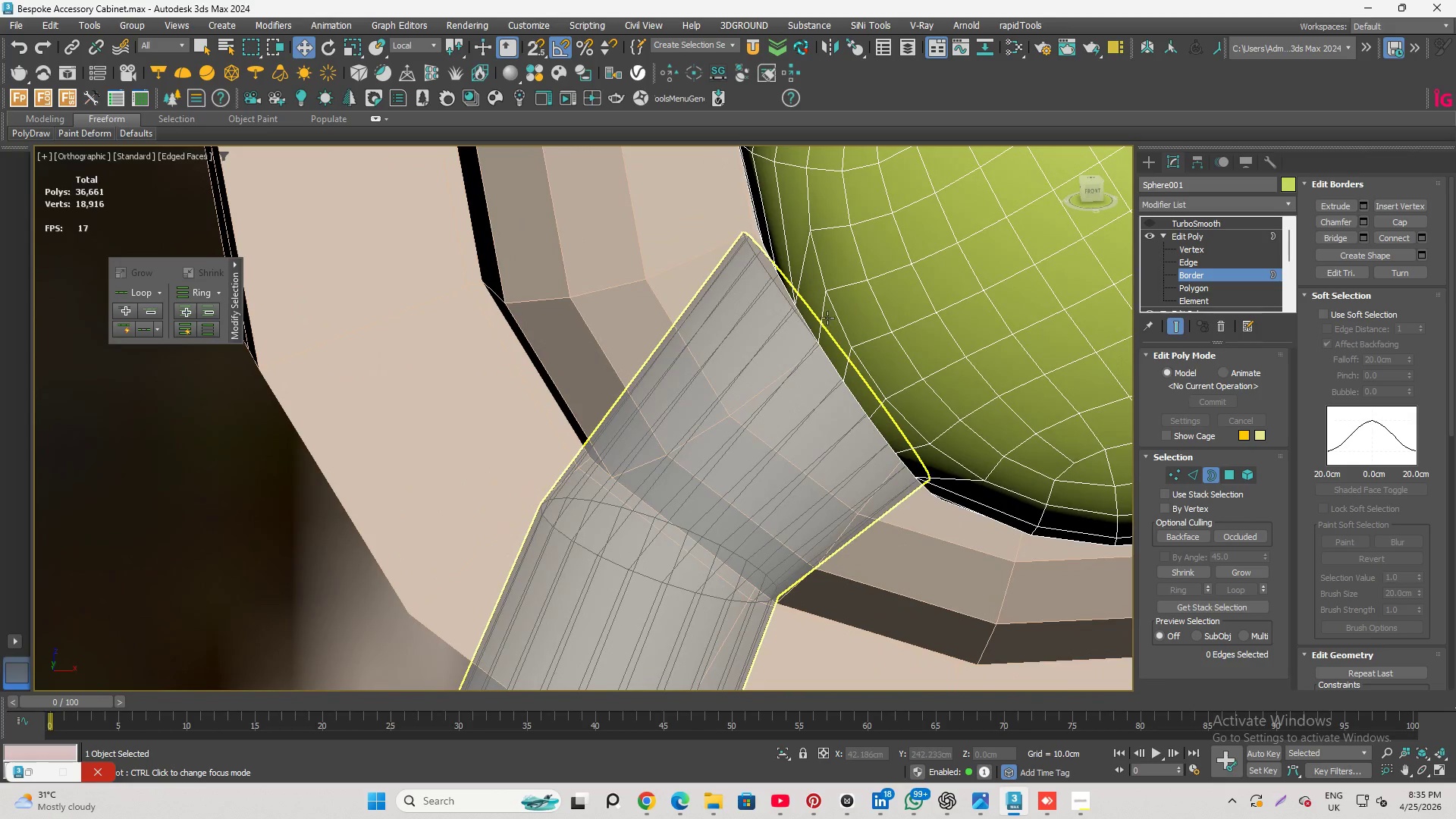 
hold_key(key=AltLeft, duration=1.91)
 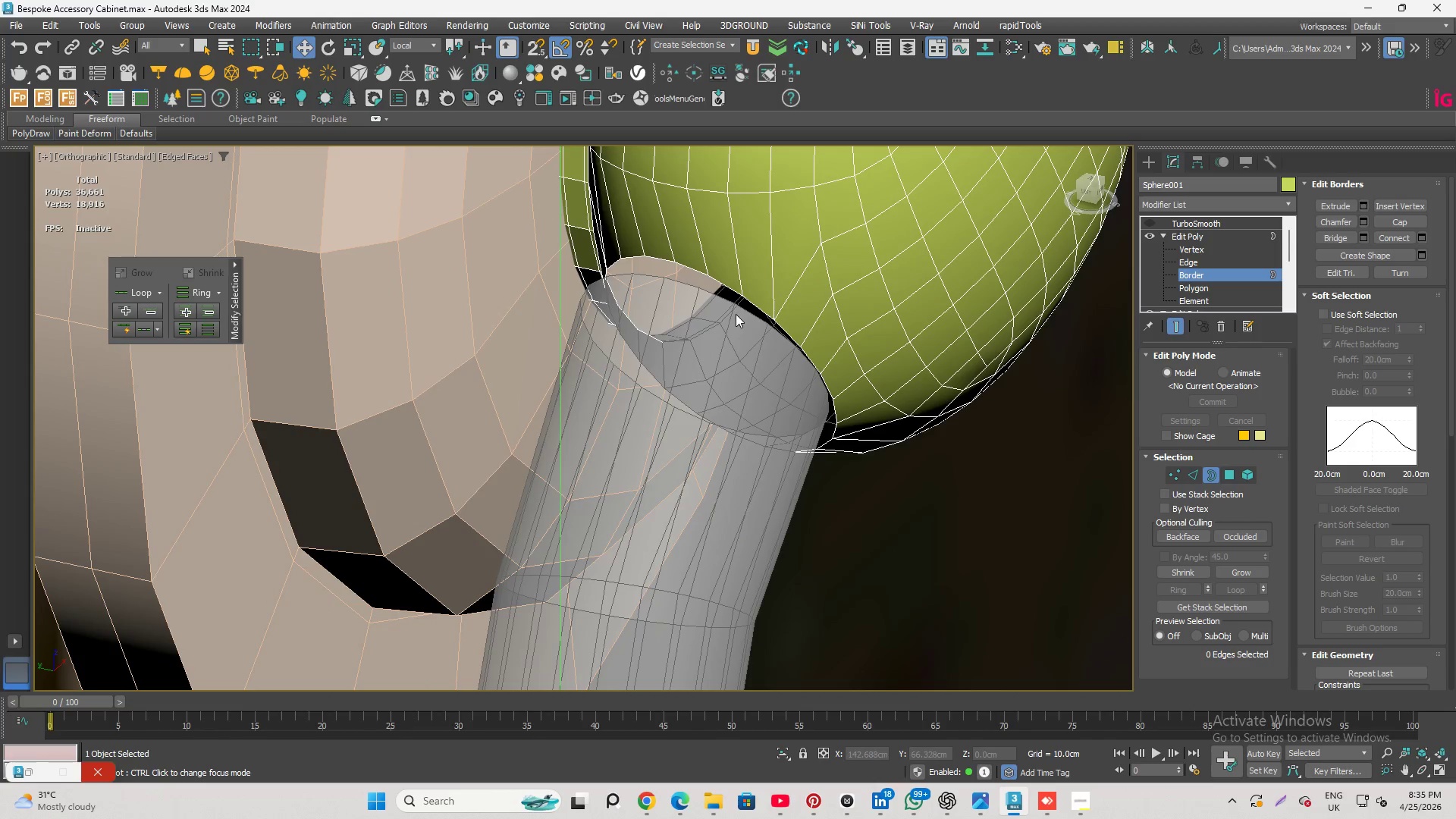 
left_click([742, 309])
 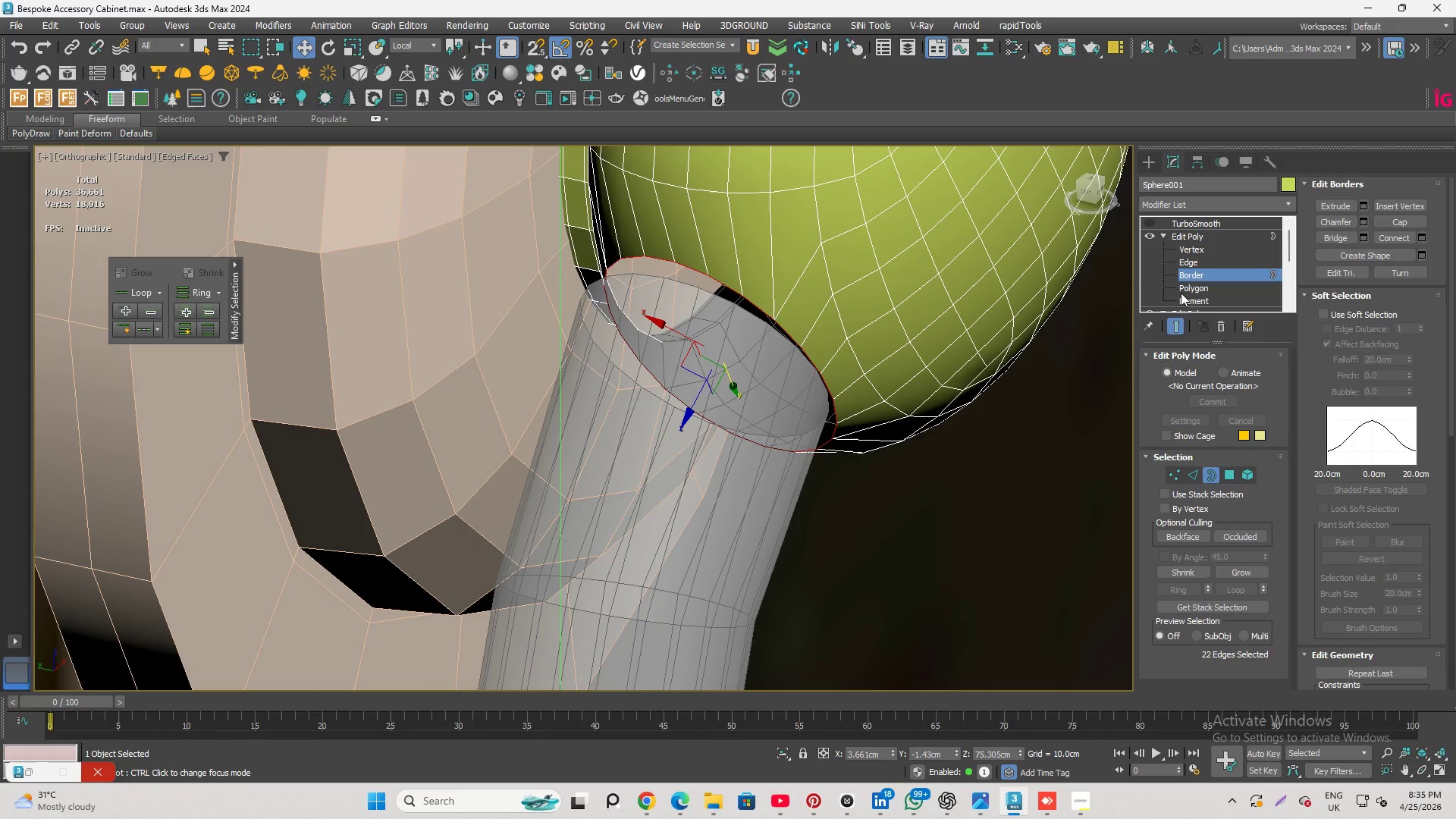 
left_click([1197, 273])
 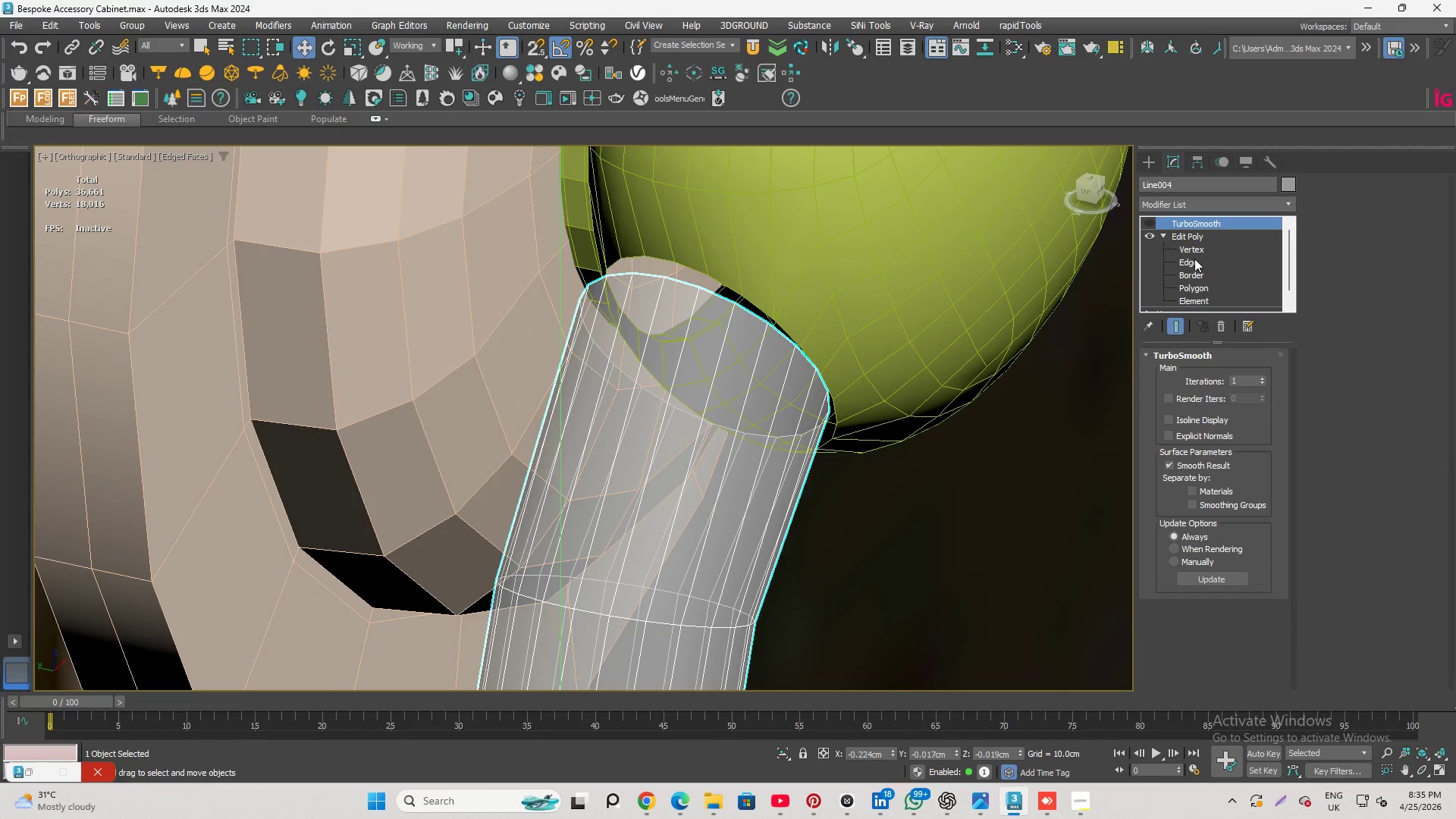 
left_click([1195, 272])
 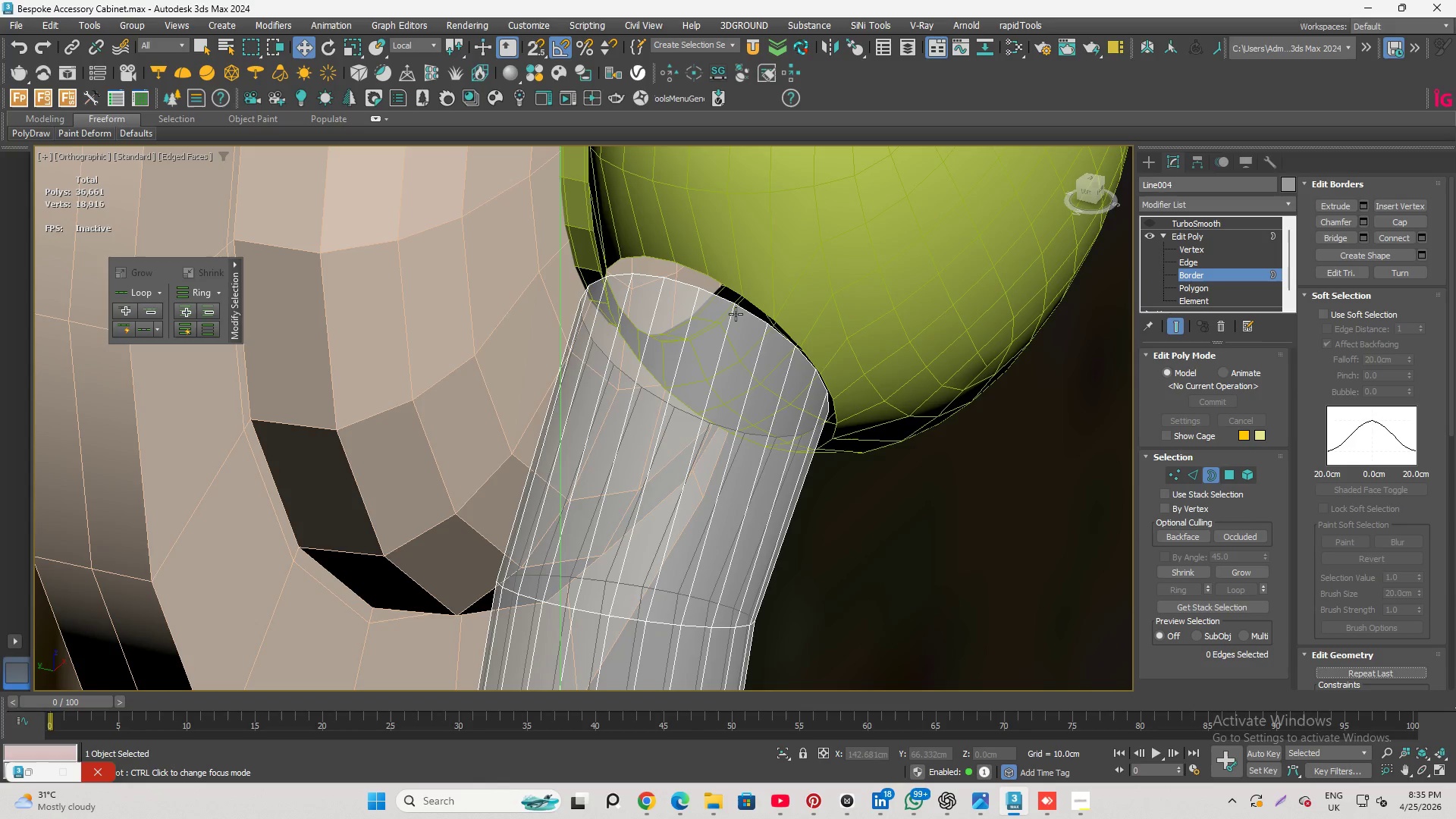 
left_click([742, 309])
 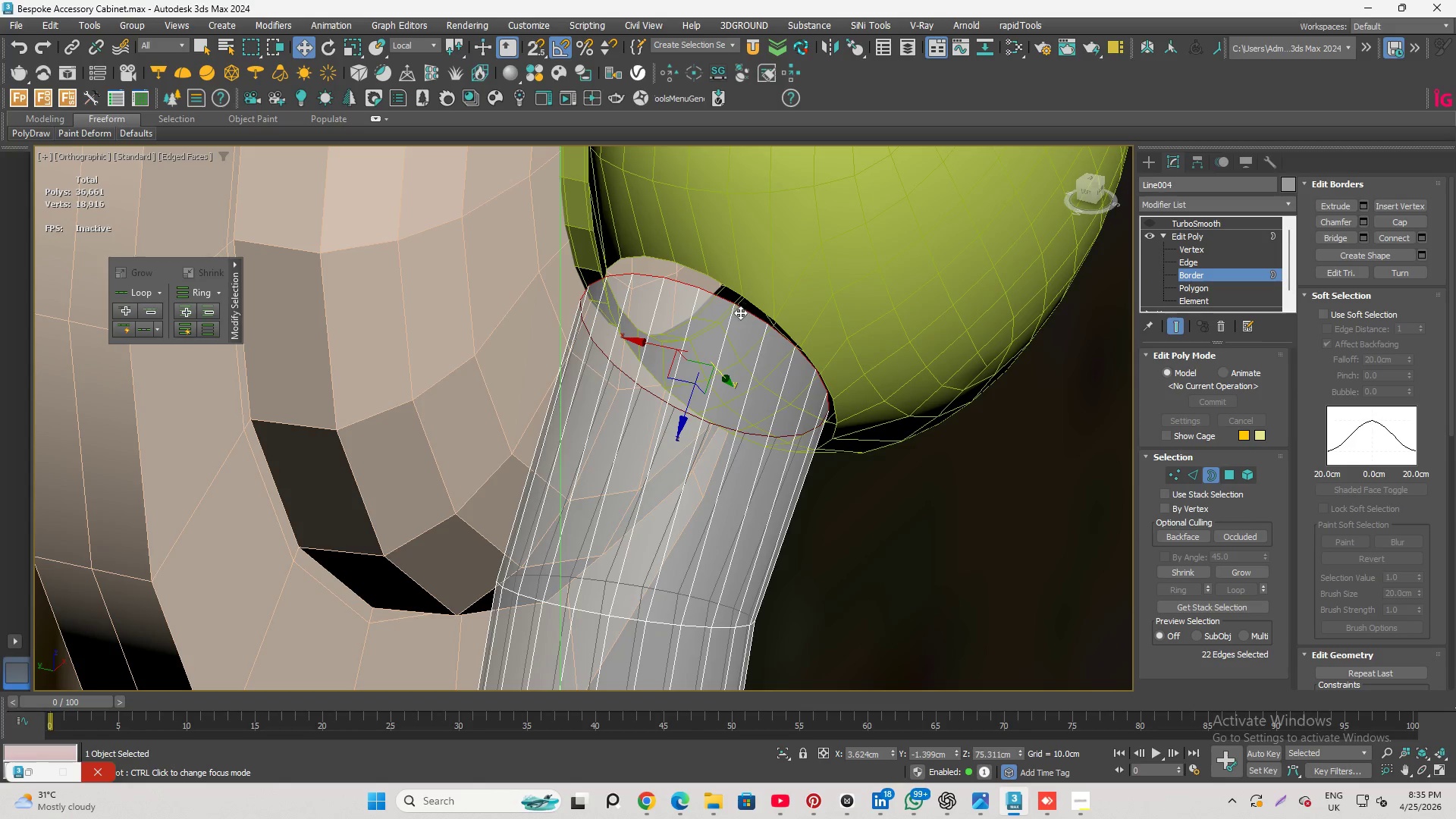 
hold_key(key=AltLeft, duration=1.59)
 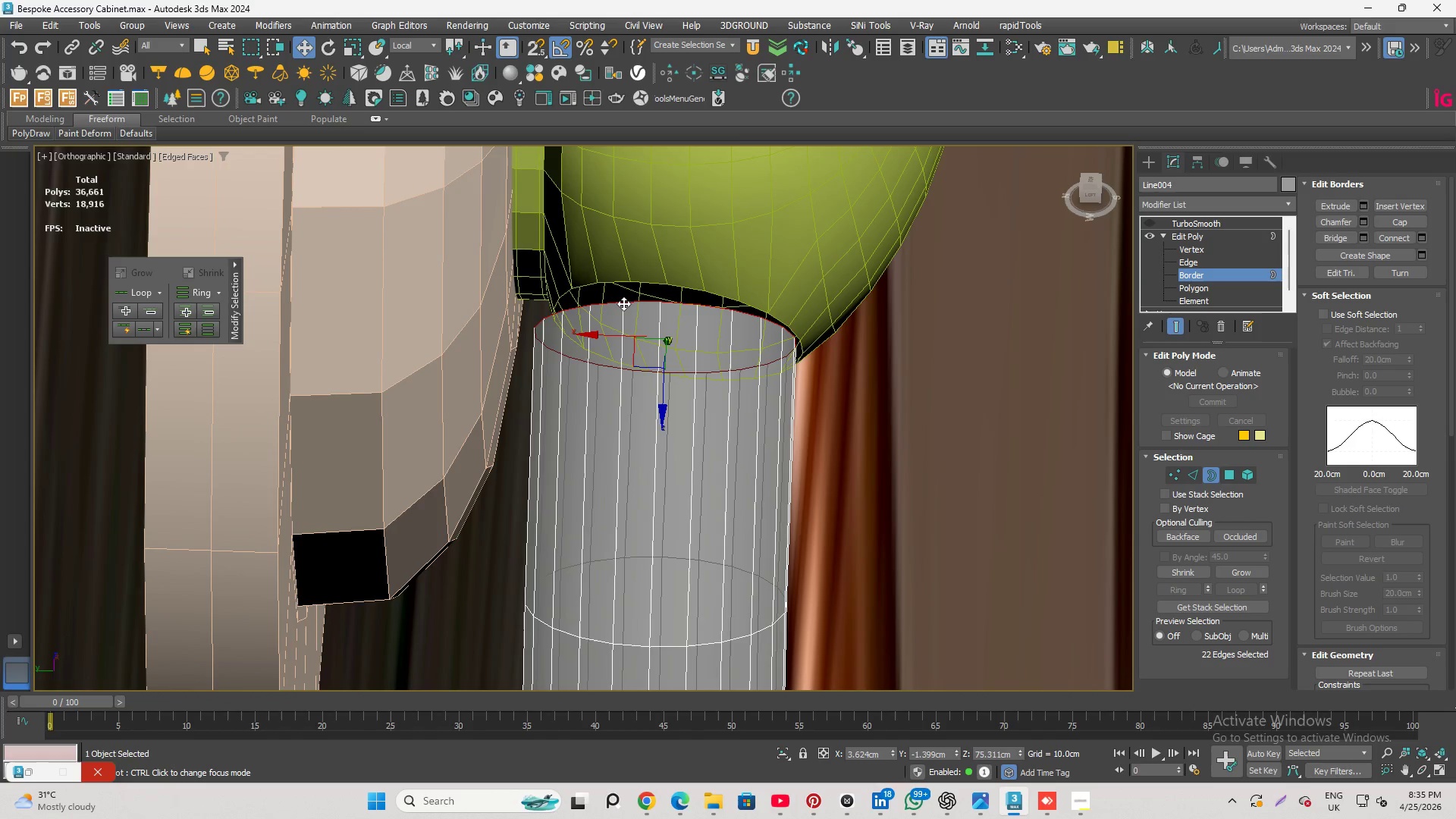 
key(E)
 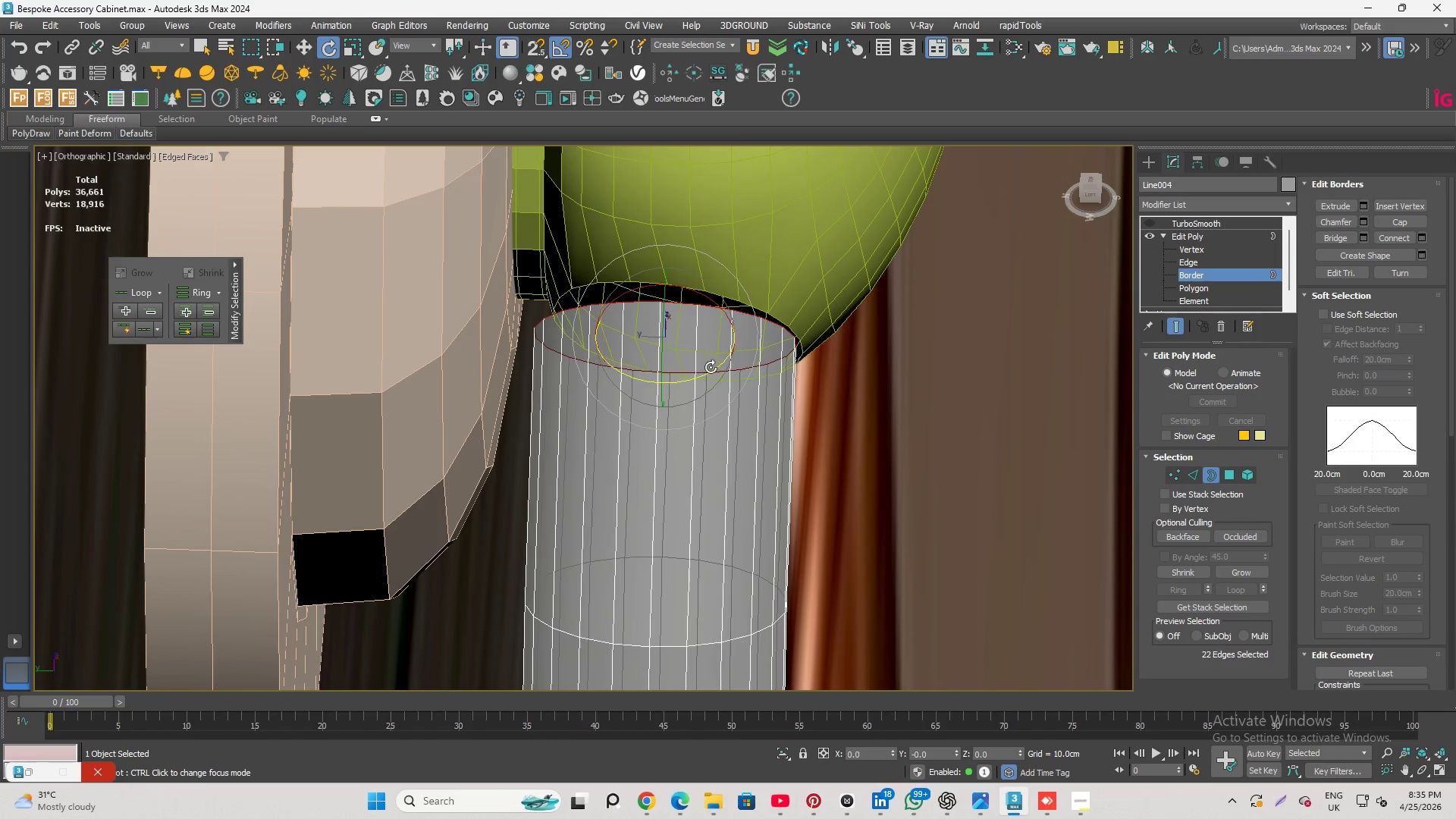 
left_click_drag(start_coordinate=[711, 369], to_coordinate=[708, 373])
 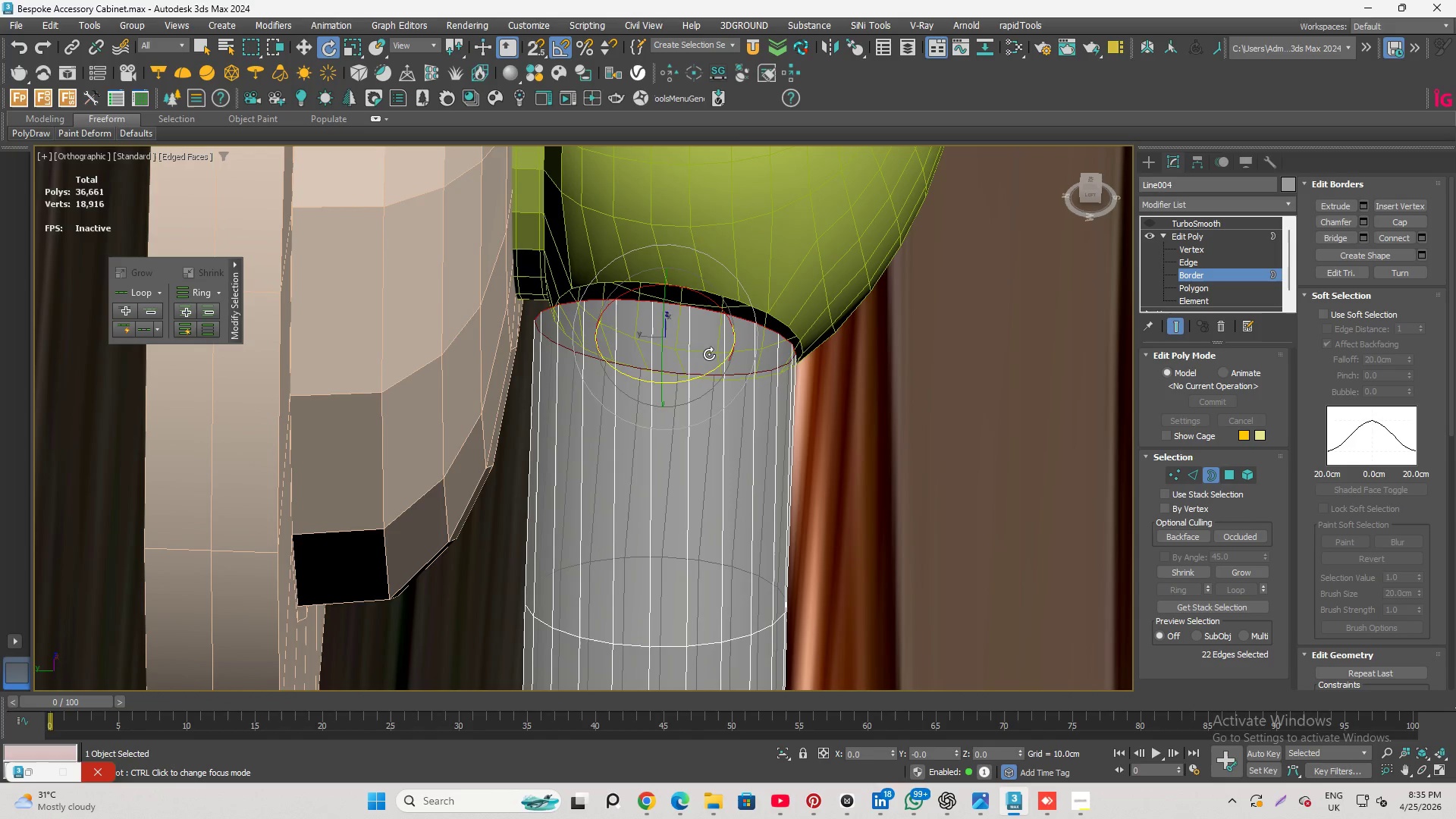 
key(W)
 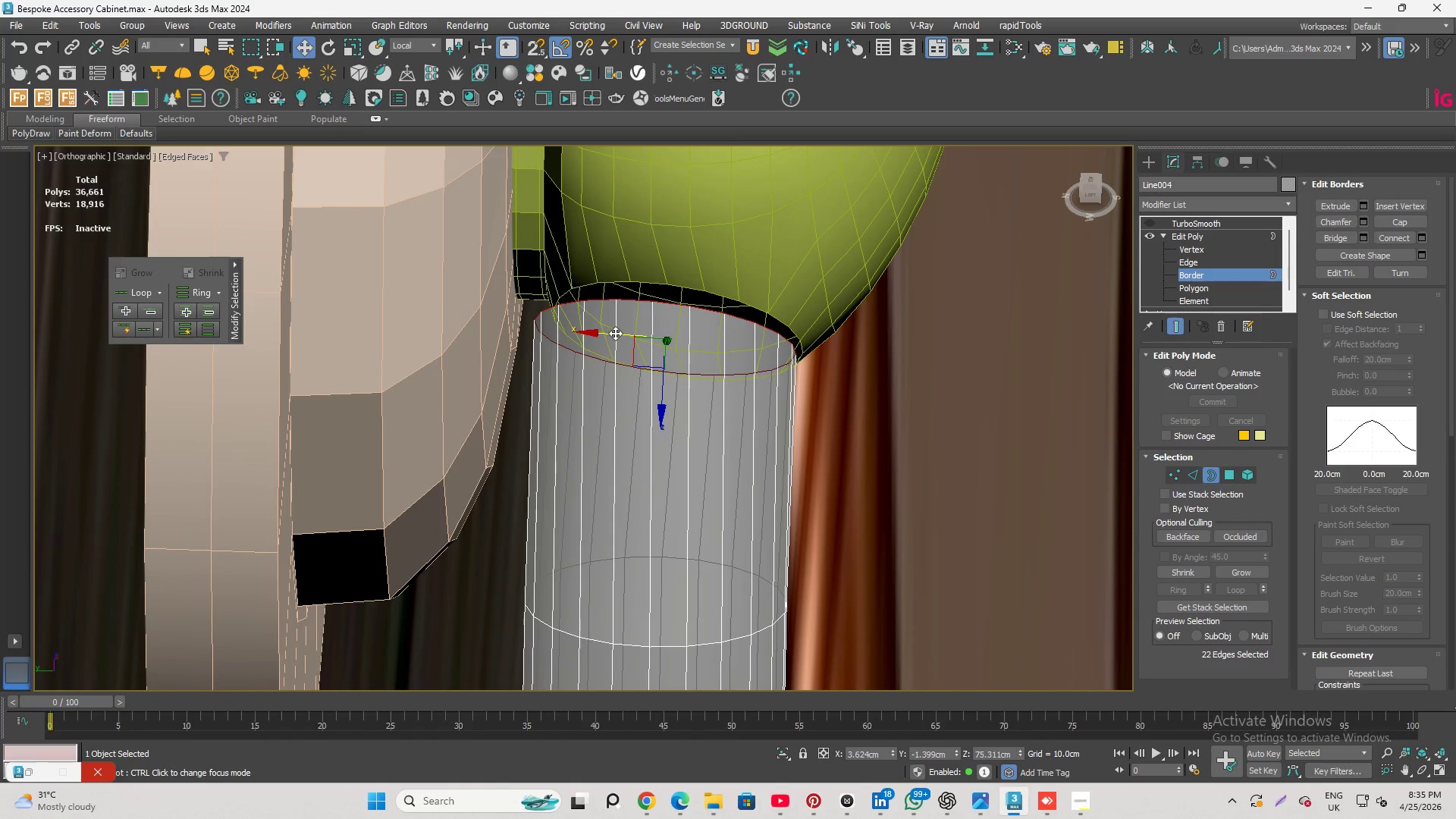 
left_click_drag(start_coordinate=[615, 333], to_coordinate=[627, 345])
 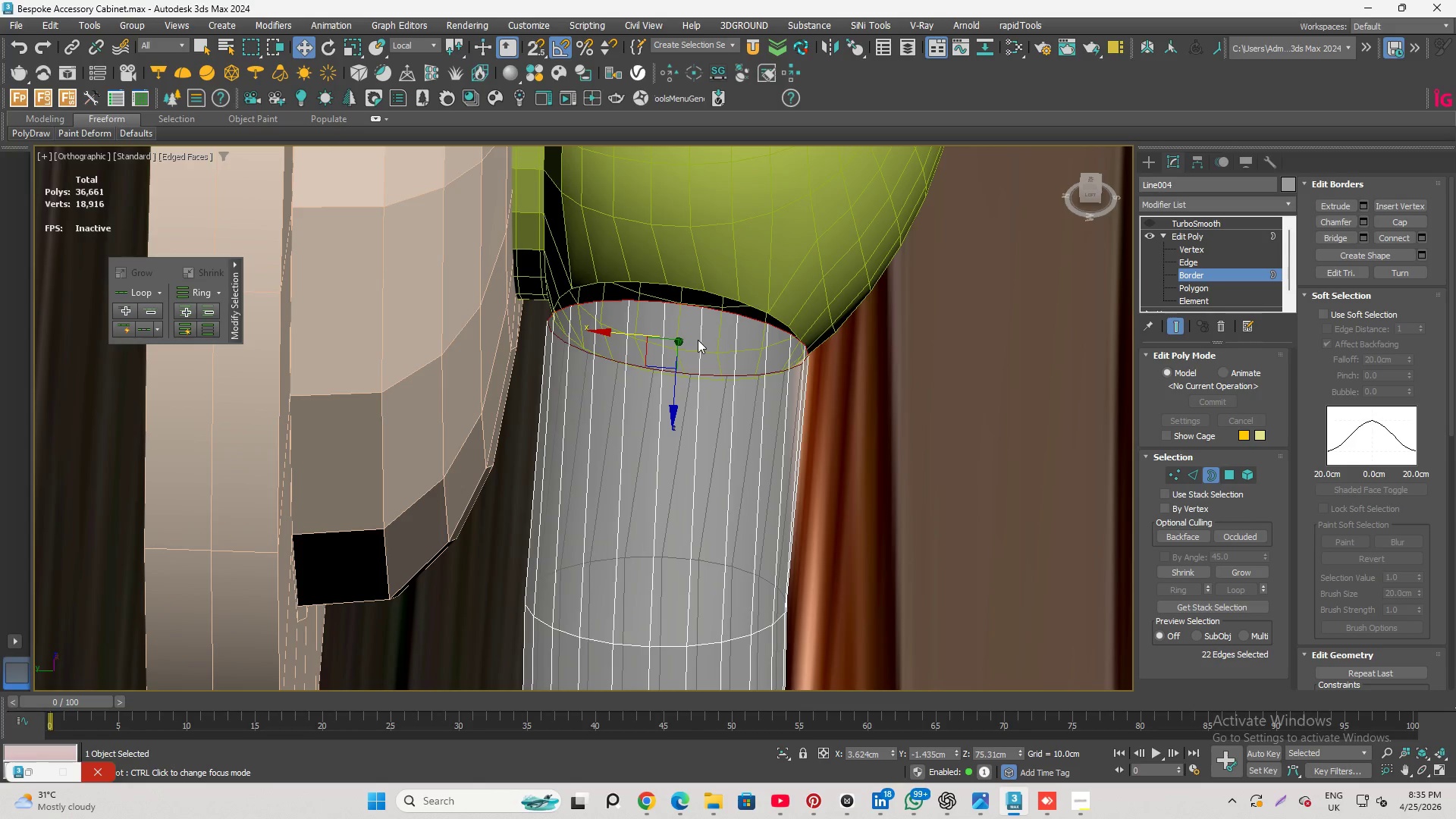 
key(E)
 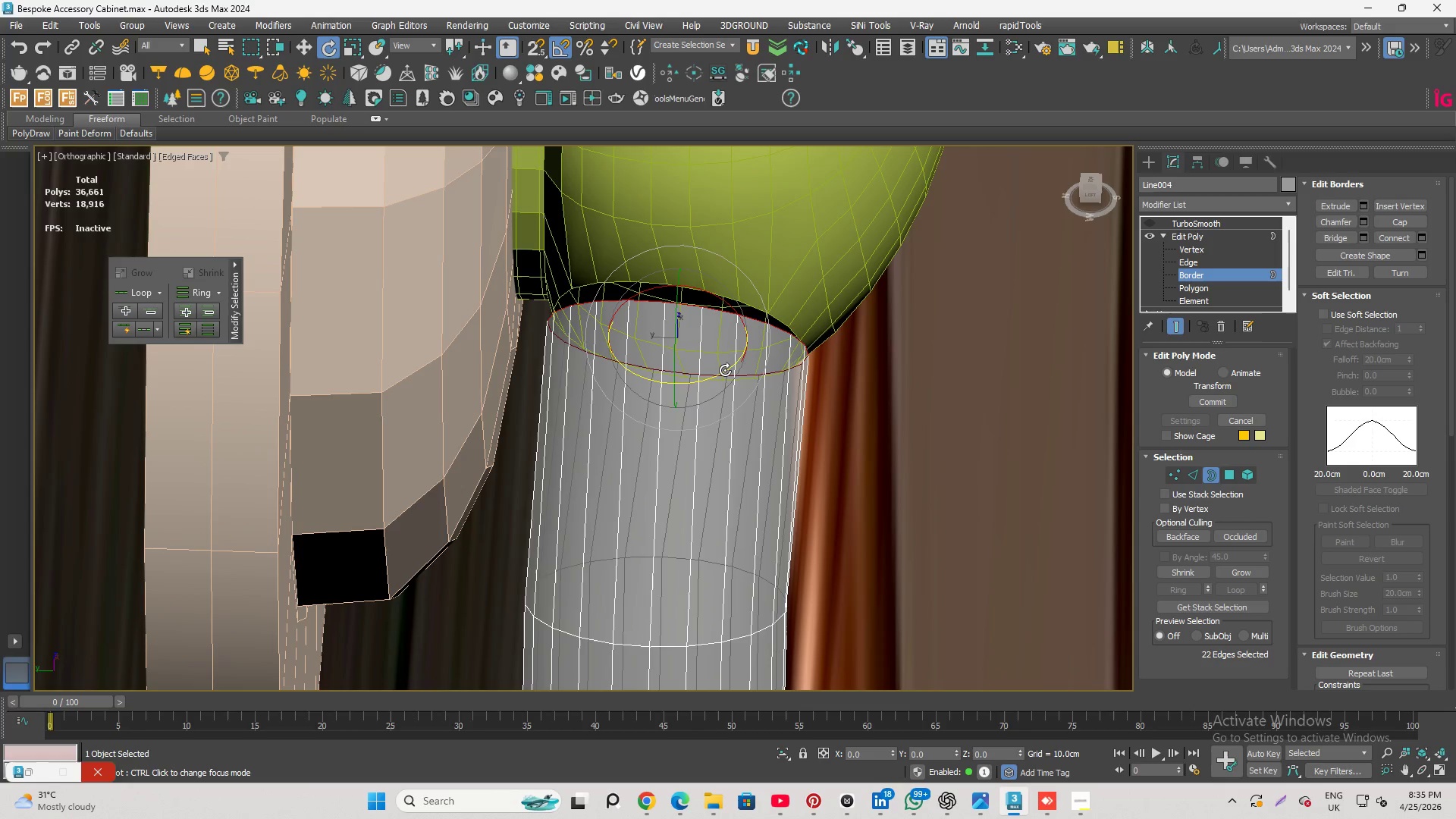 
wait(5.64)
 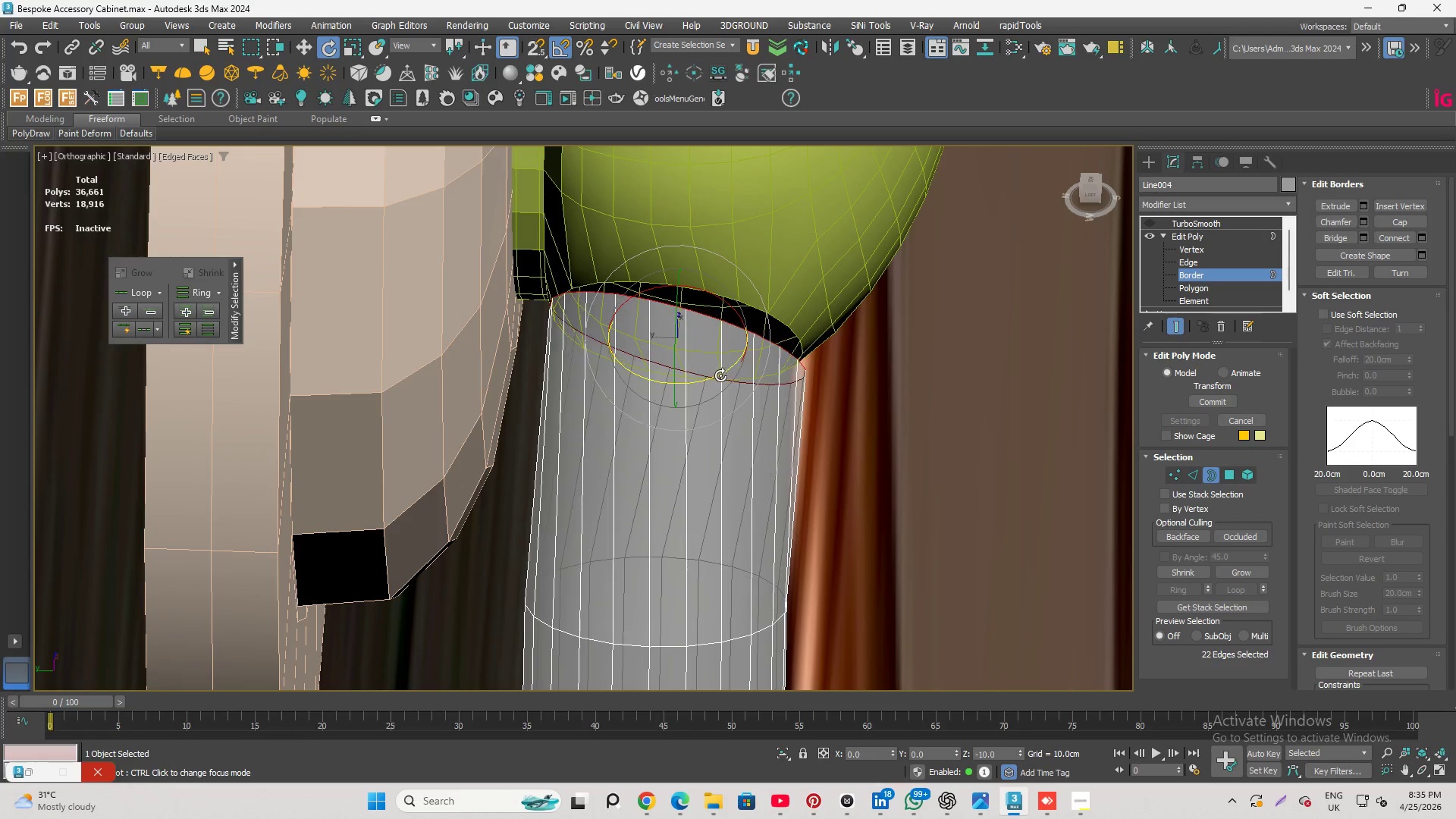 
hold_key(key=AltLeft, duration=2.56)
 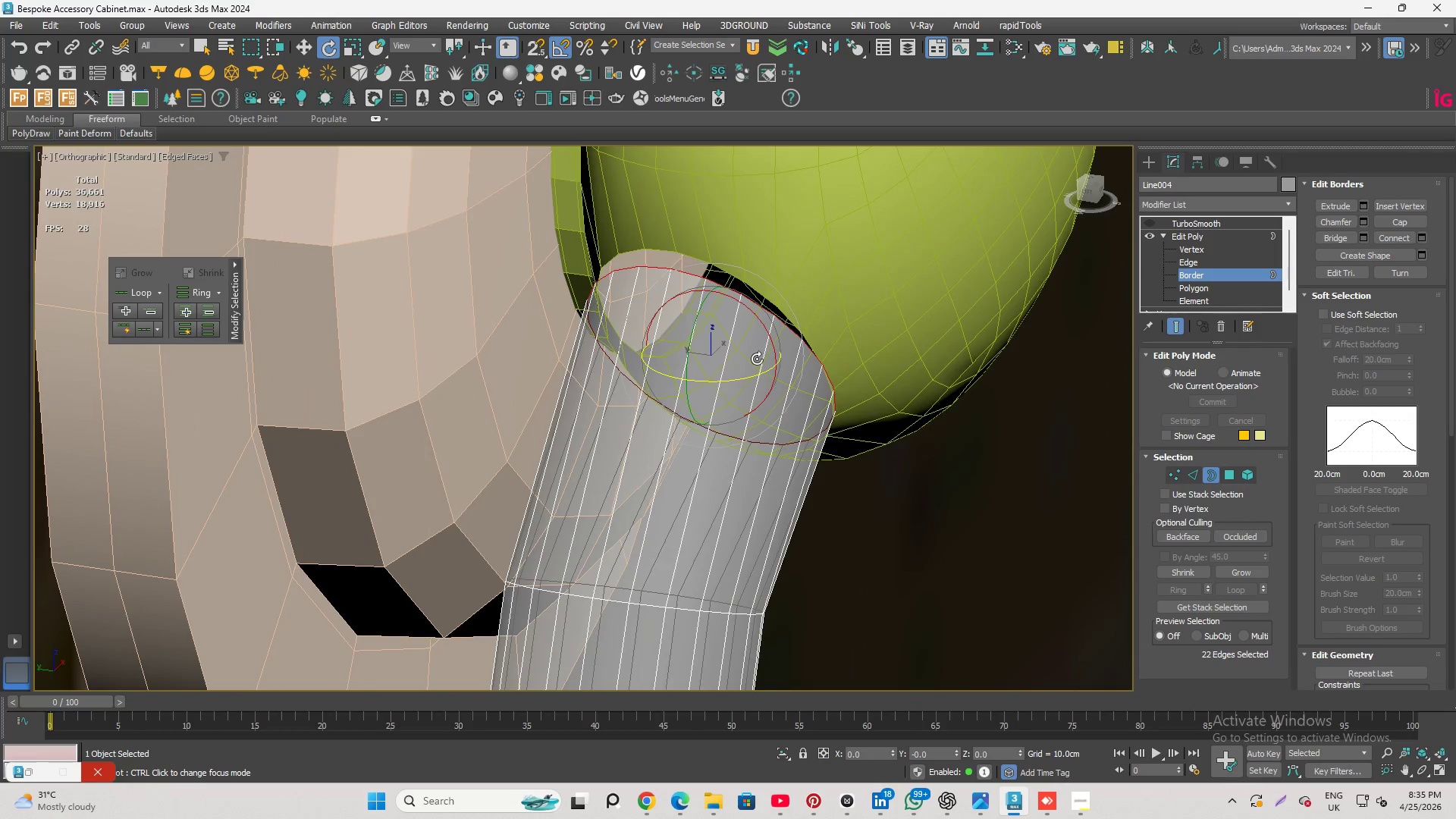 
key(Control+Z)
 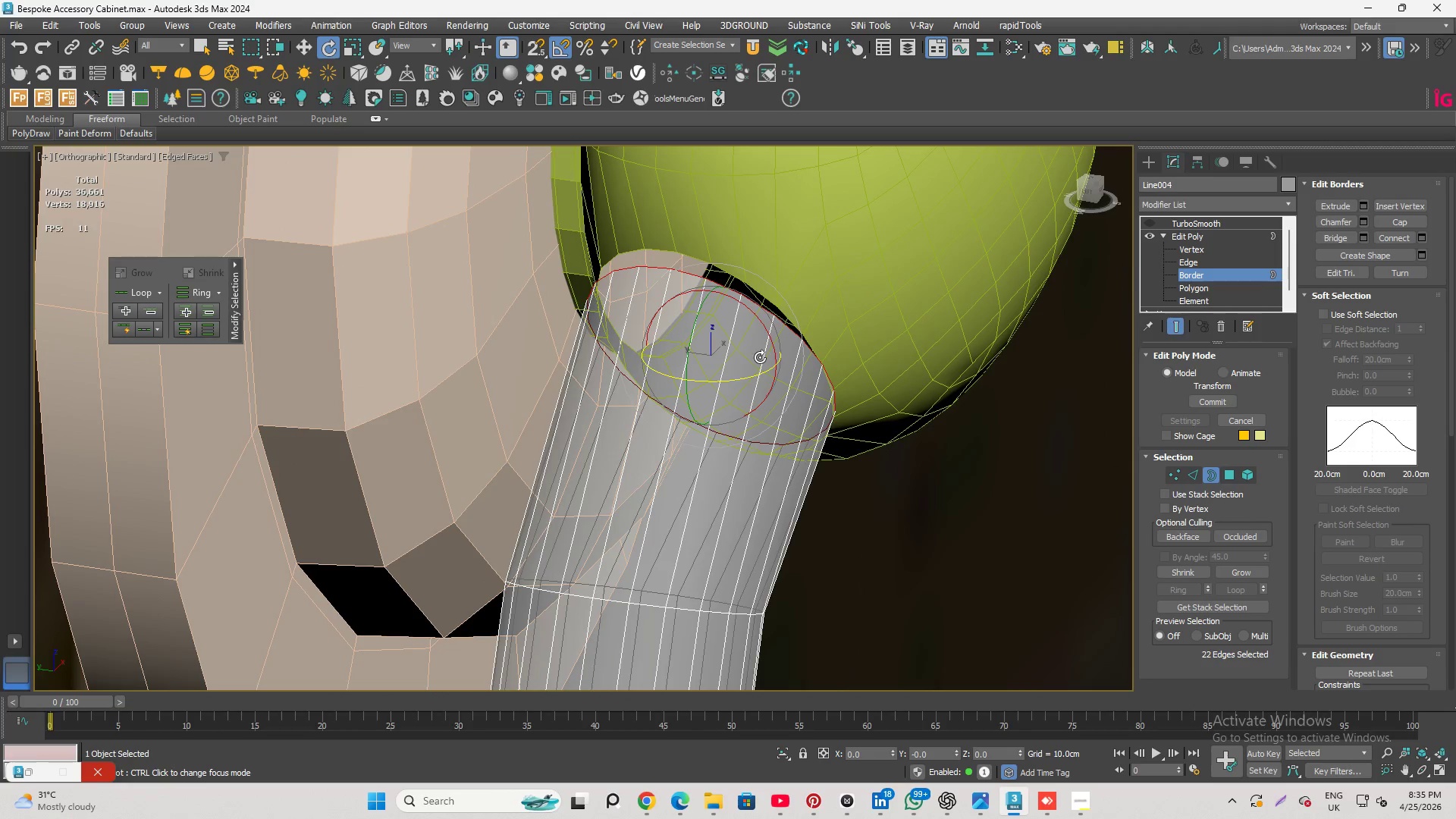 
key(Control+Z)
 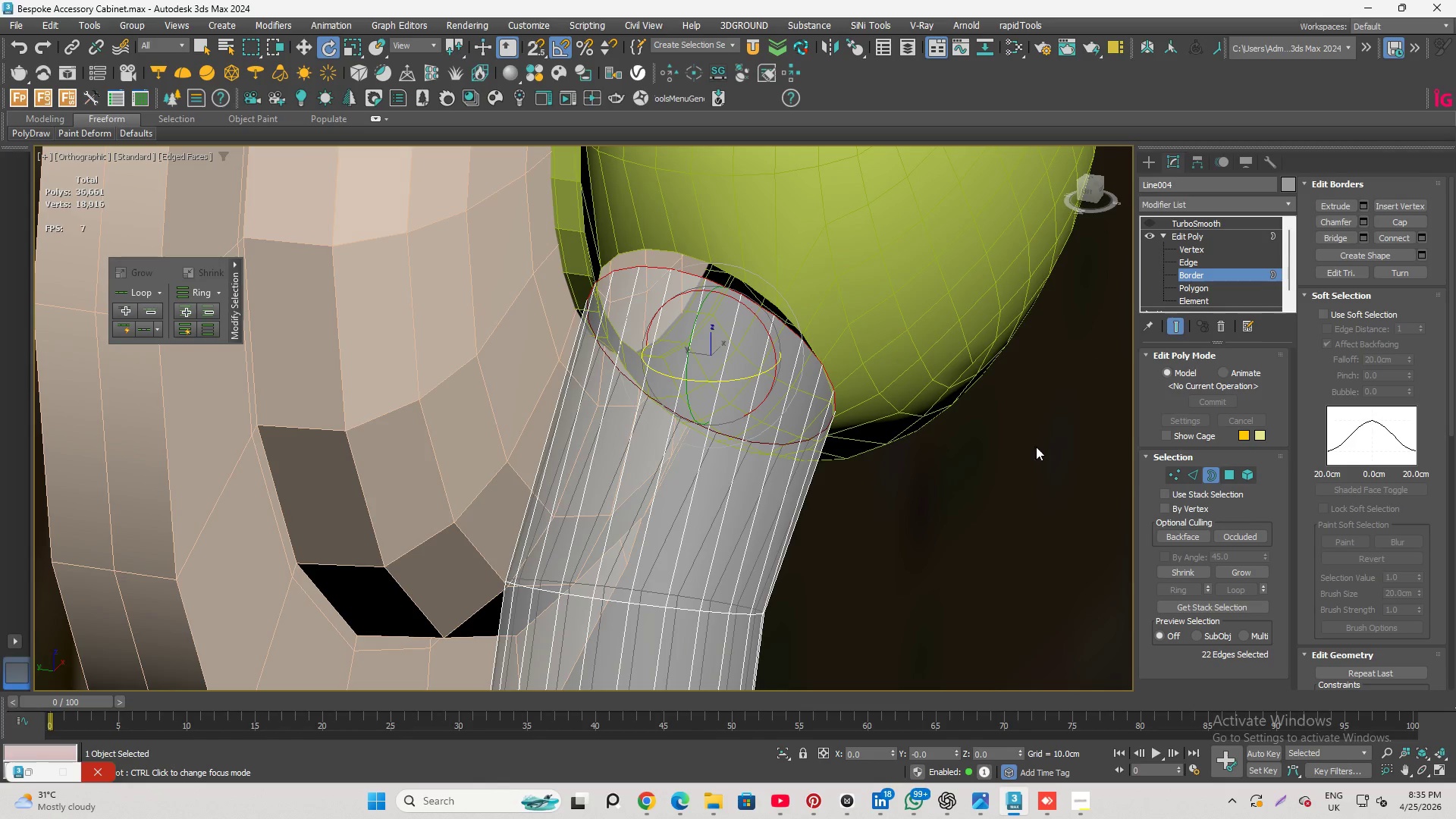 
key(Control+Z)
 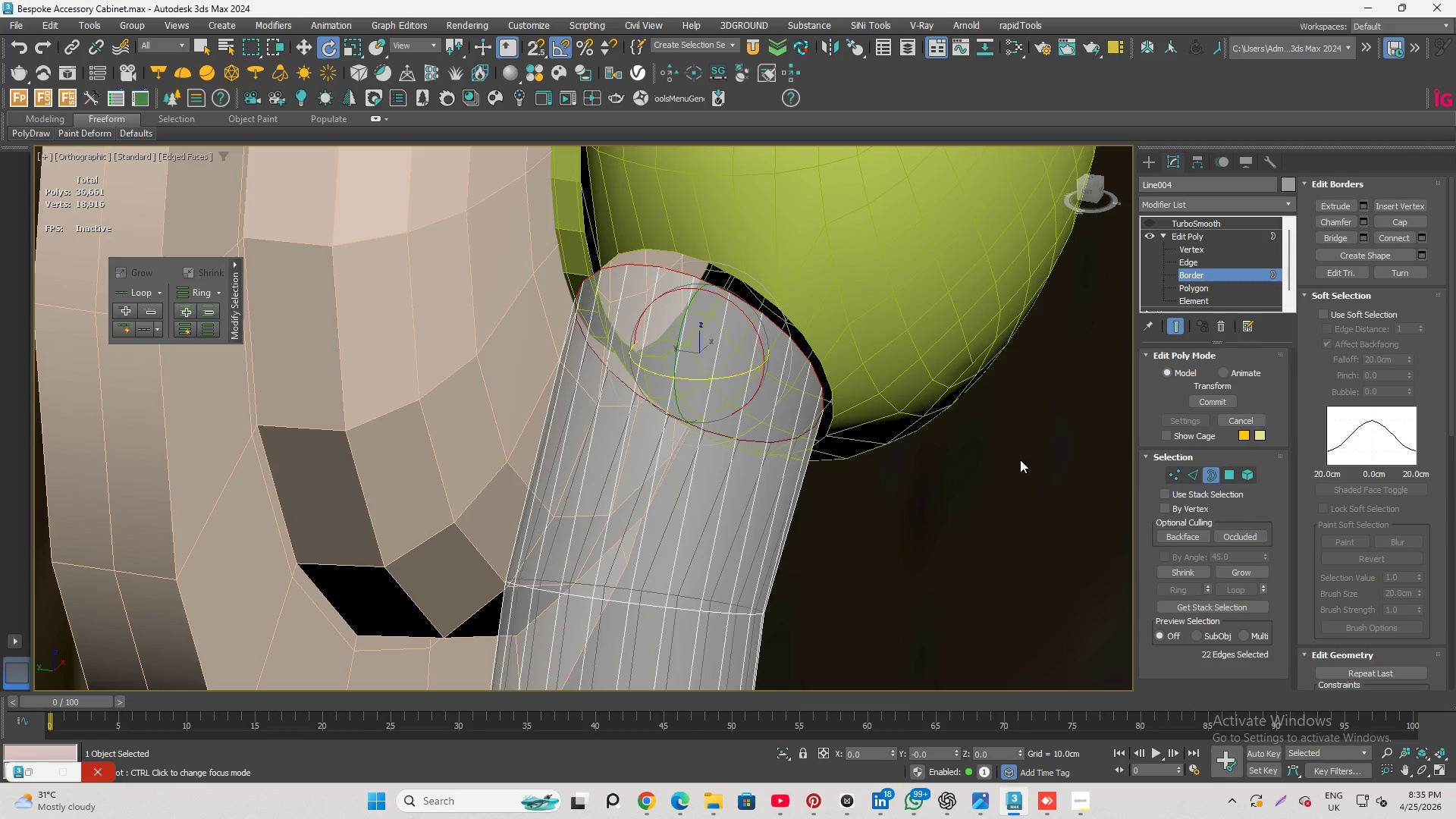 
hold_key(key=AltLeft, duration=0.56)
 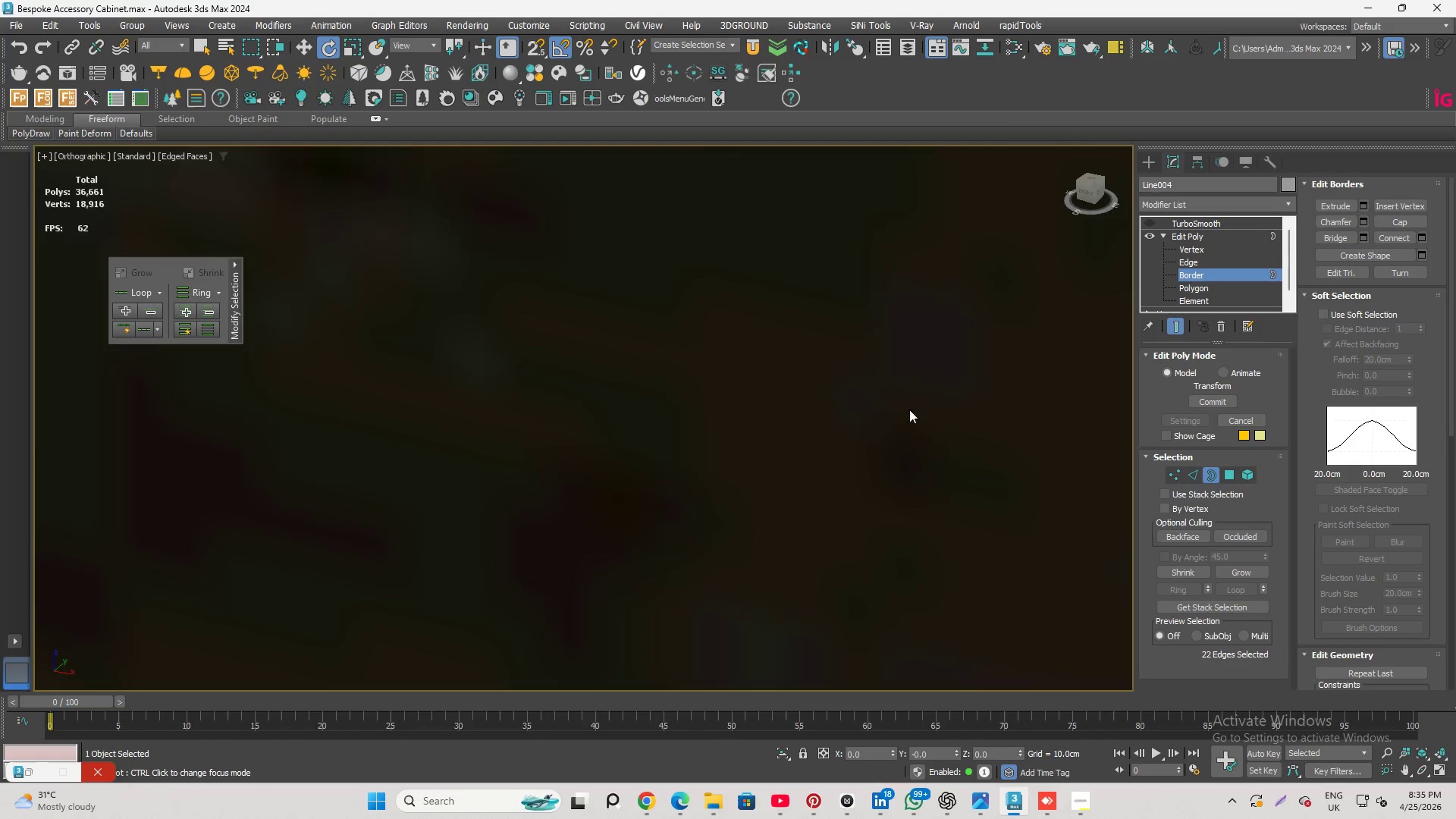 
hold_key(key=AltLeft, duration=1.81)
 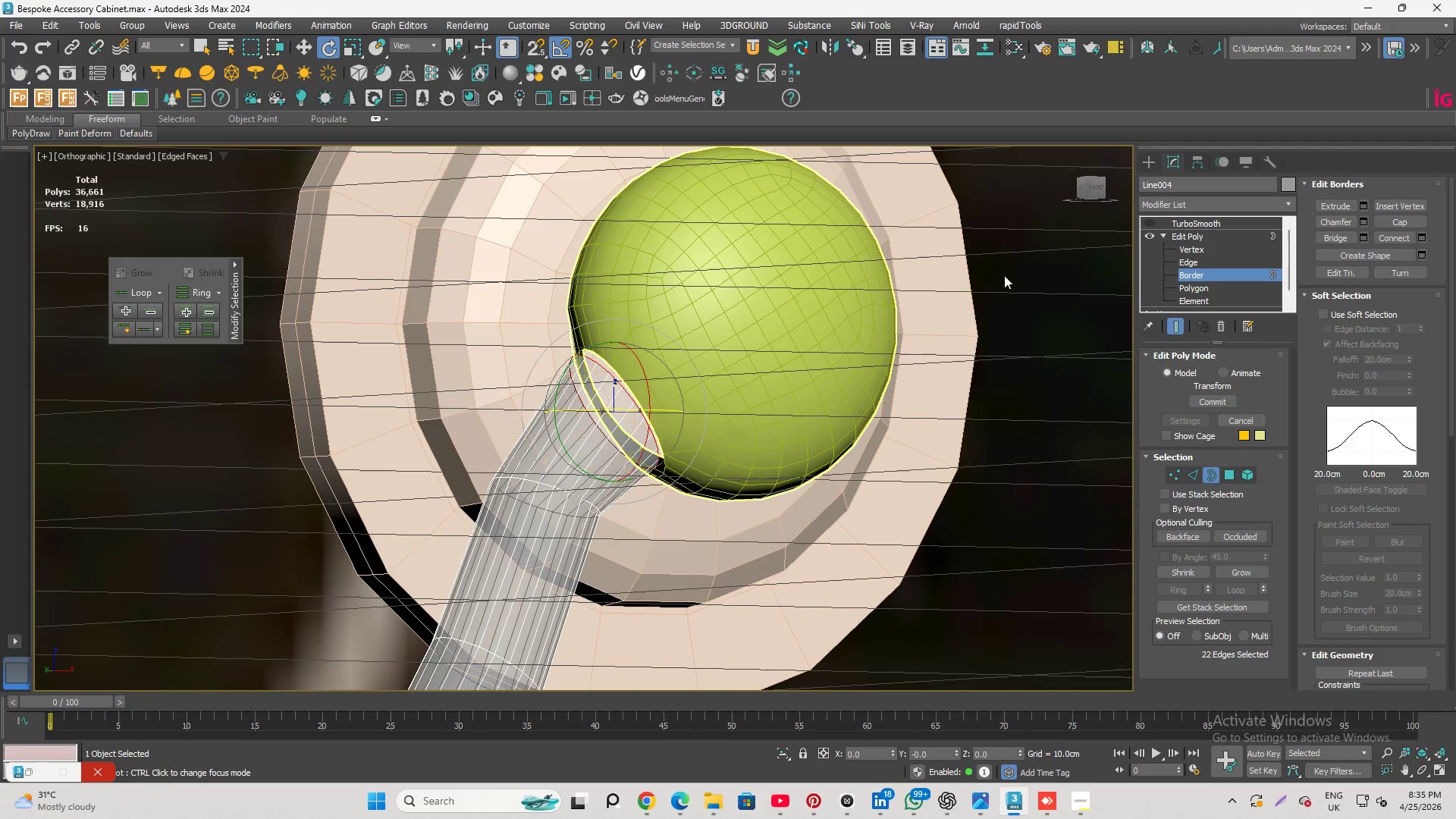 
scroll: coordinate [915, 417], scroll_direction: down, amount: 9.0
 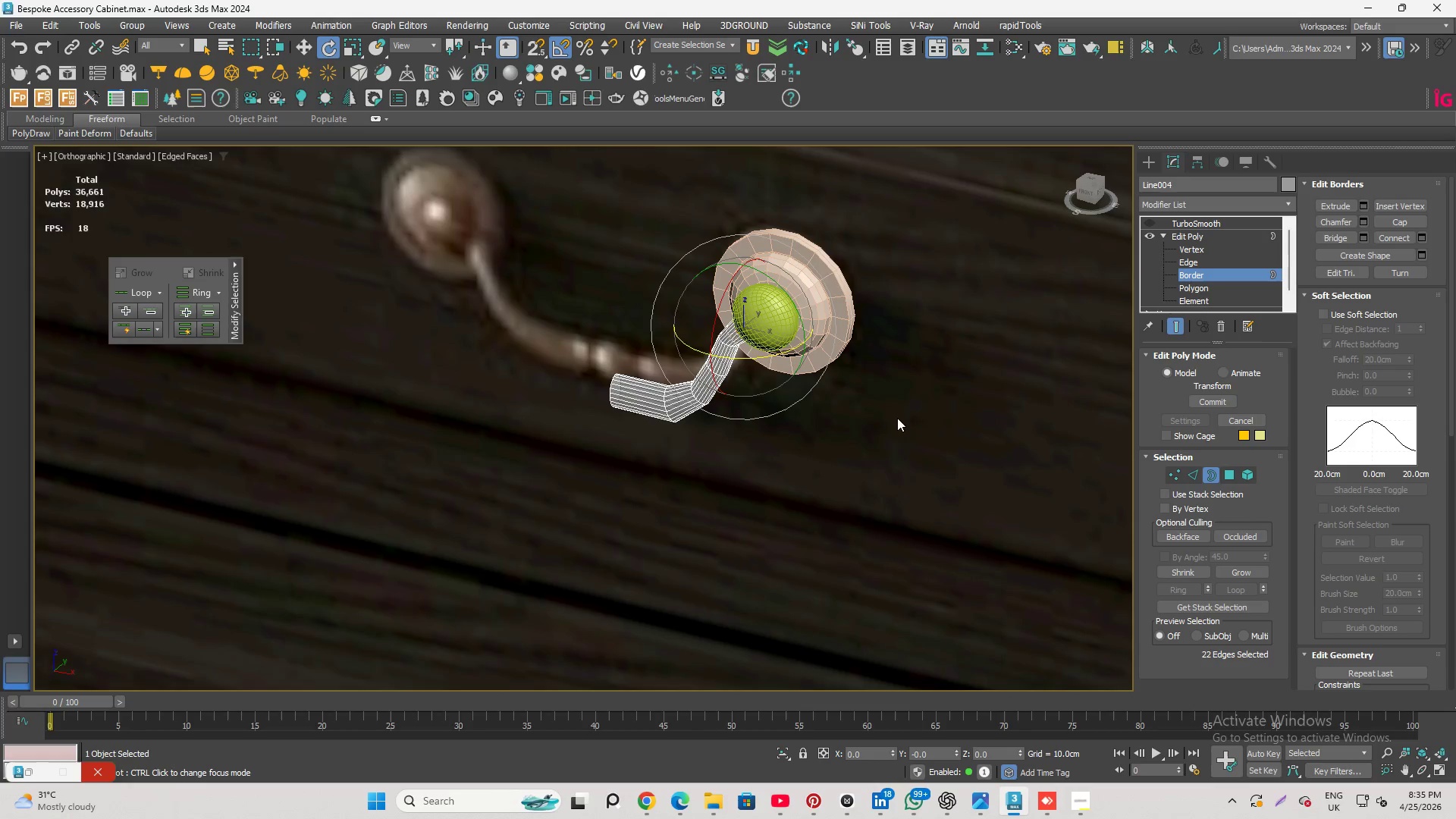 
scroll: coordinate [779, 323], scroll_direction: up, amount: 8.0
 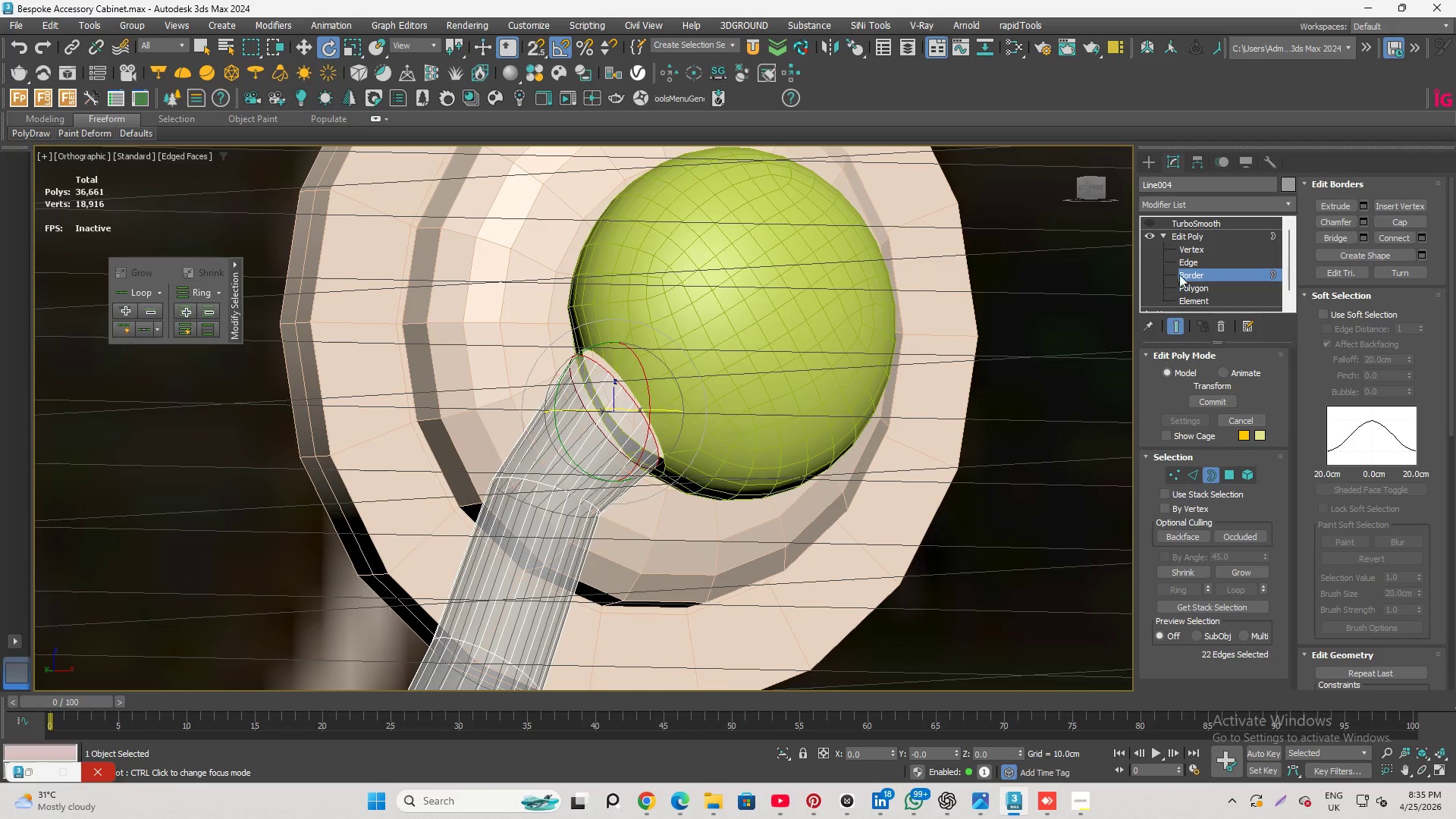 
left_click([1187, 270])
 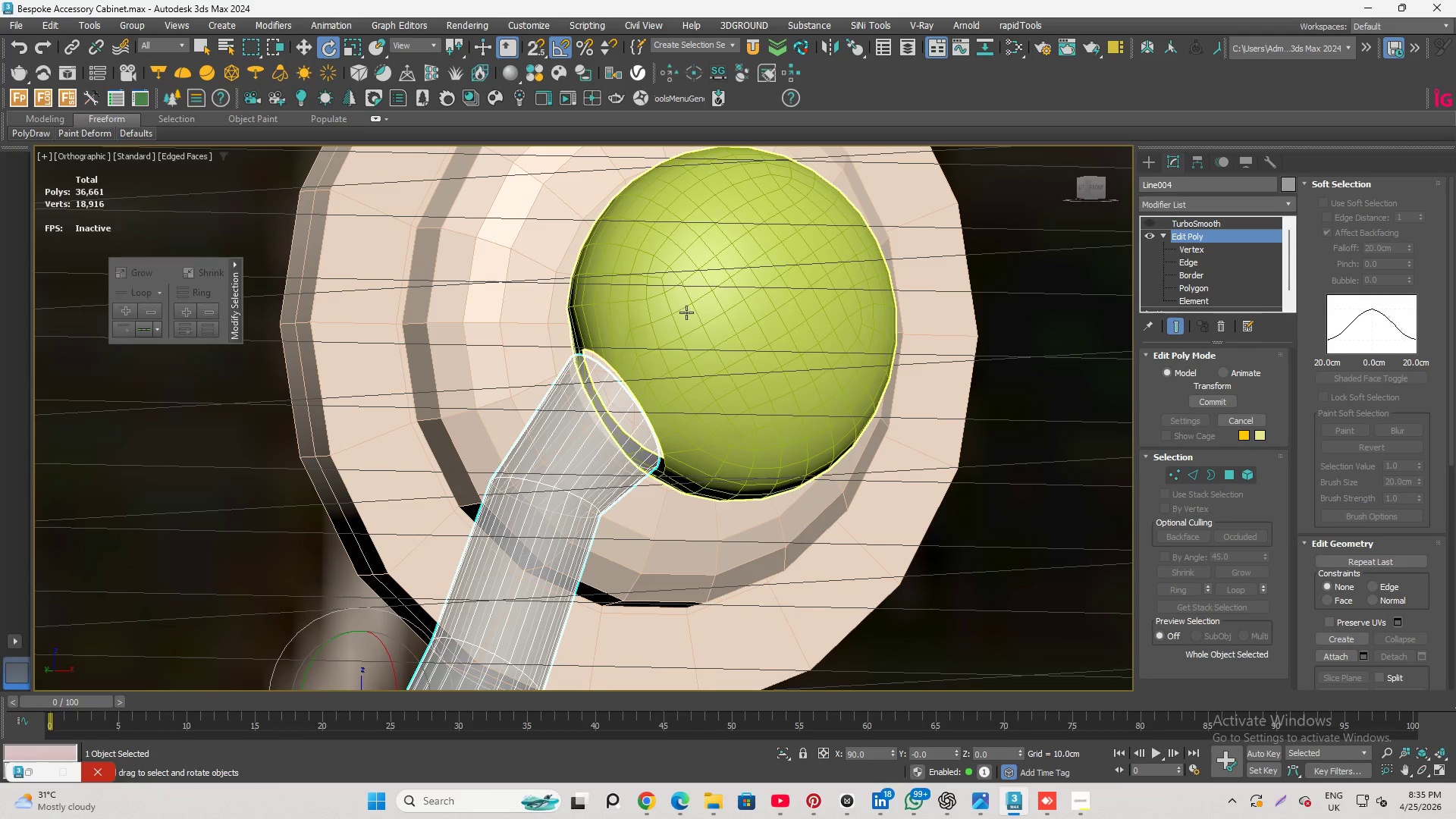 
left_click([680, 318])
 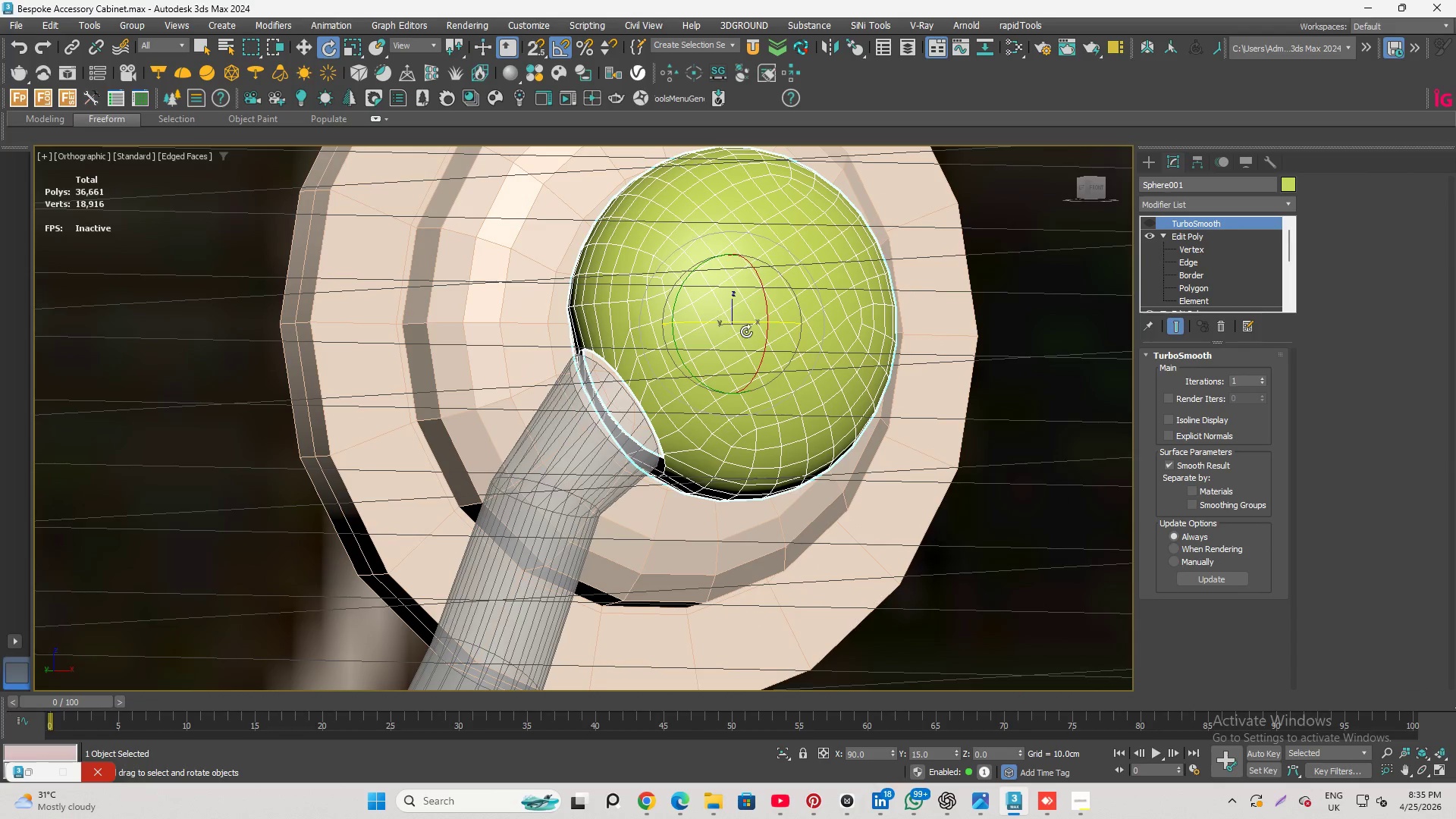 
hold_key(key=AltLeft, duration=2.58)
 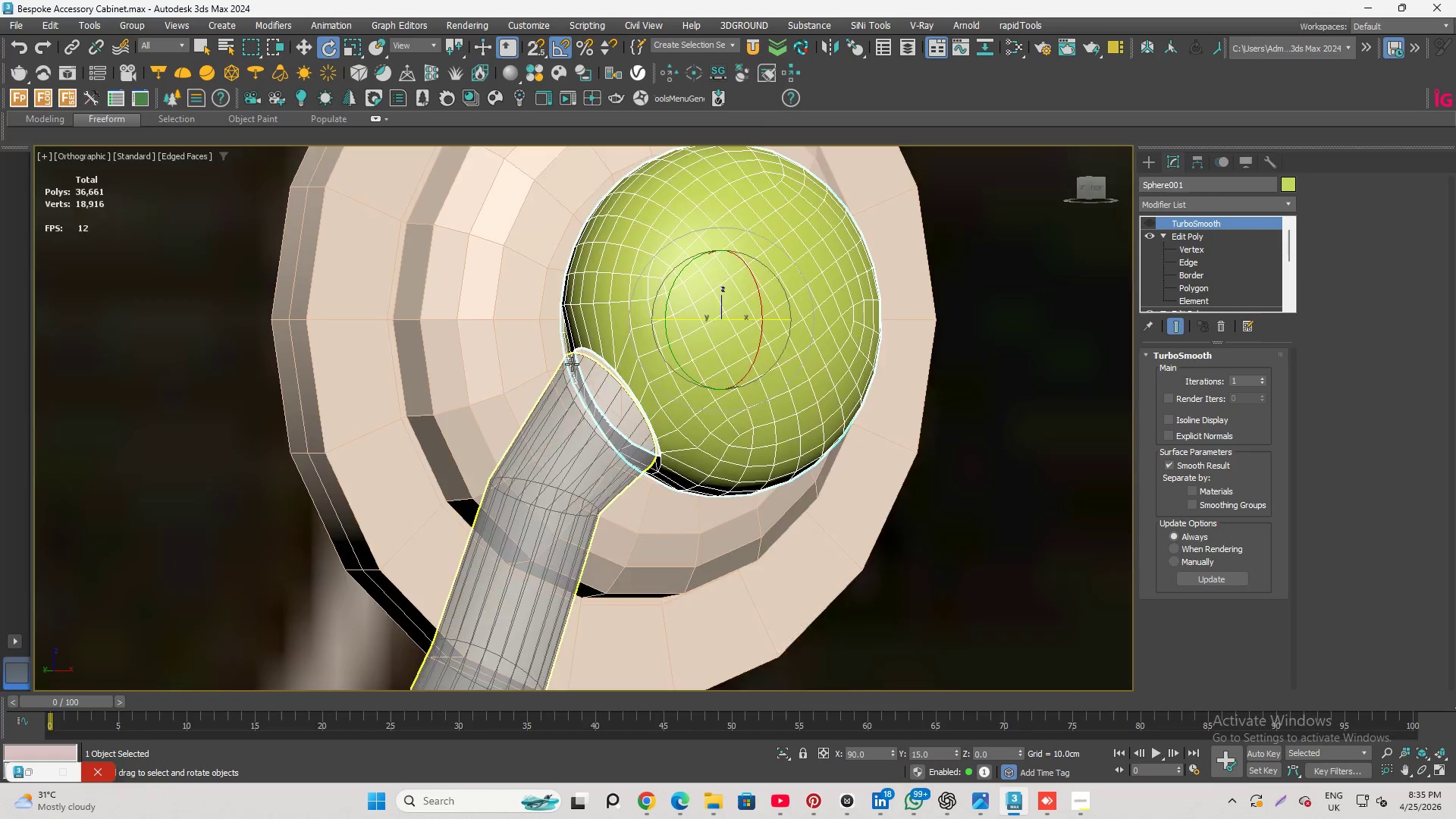 
scroll: coordinate [572, 364], scroll_direction: up, amount: 2.0
 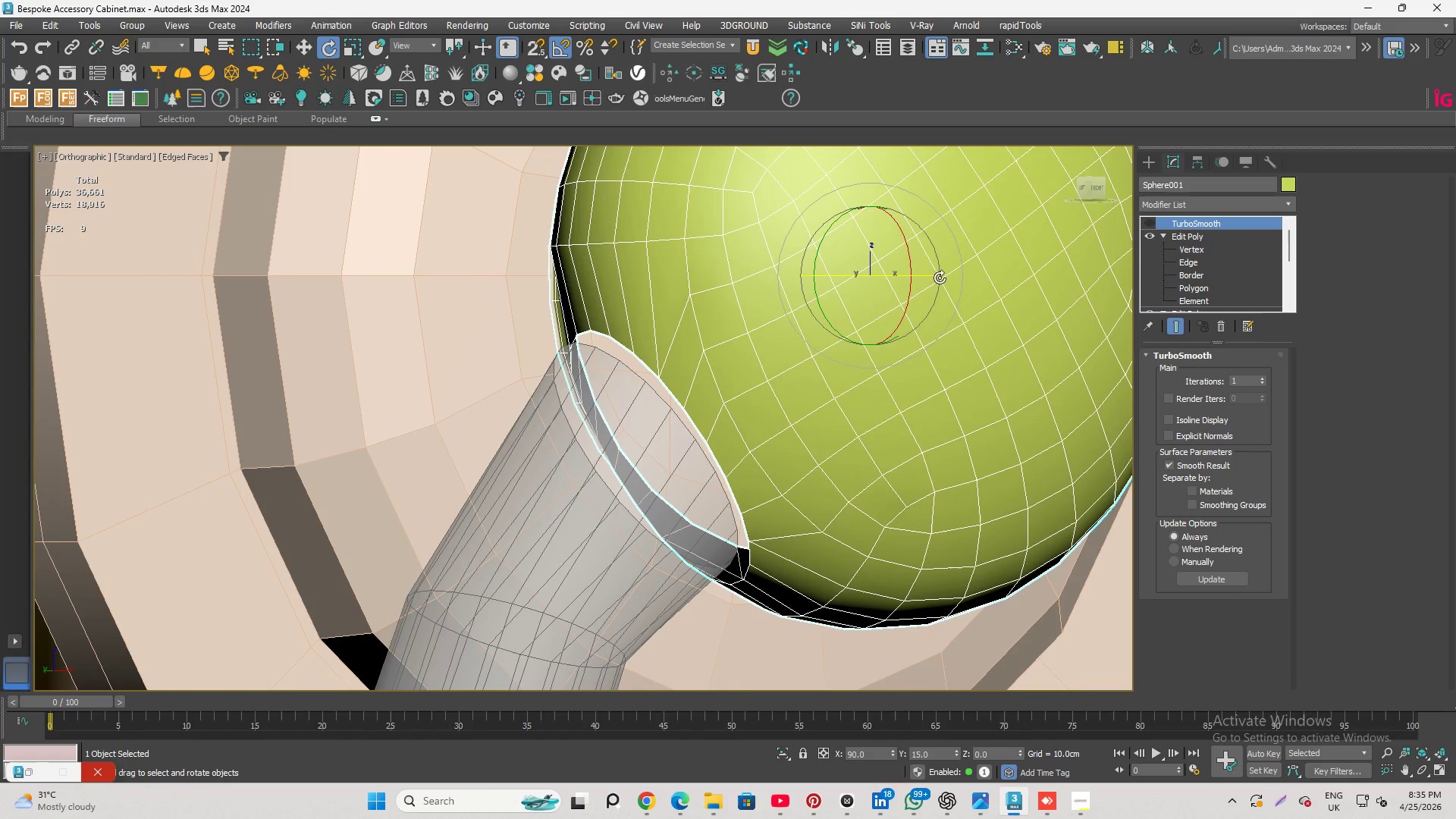 
hold_key(key=AltLeft, duration=3.27)
 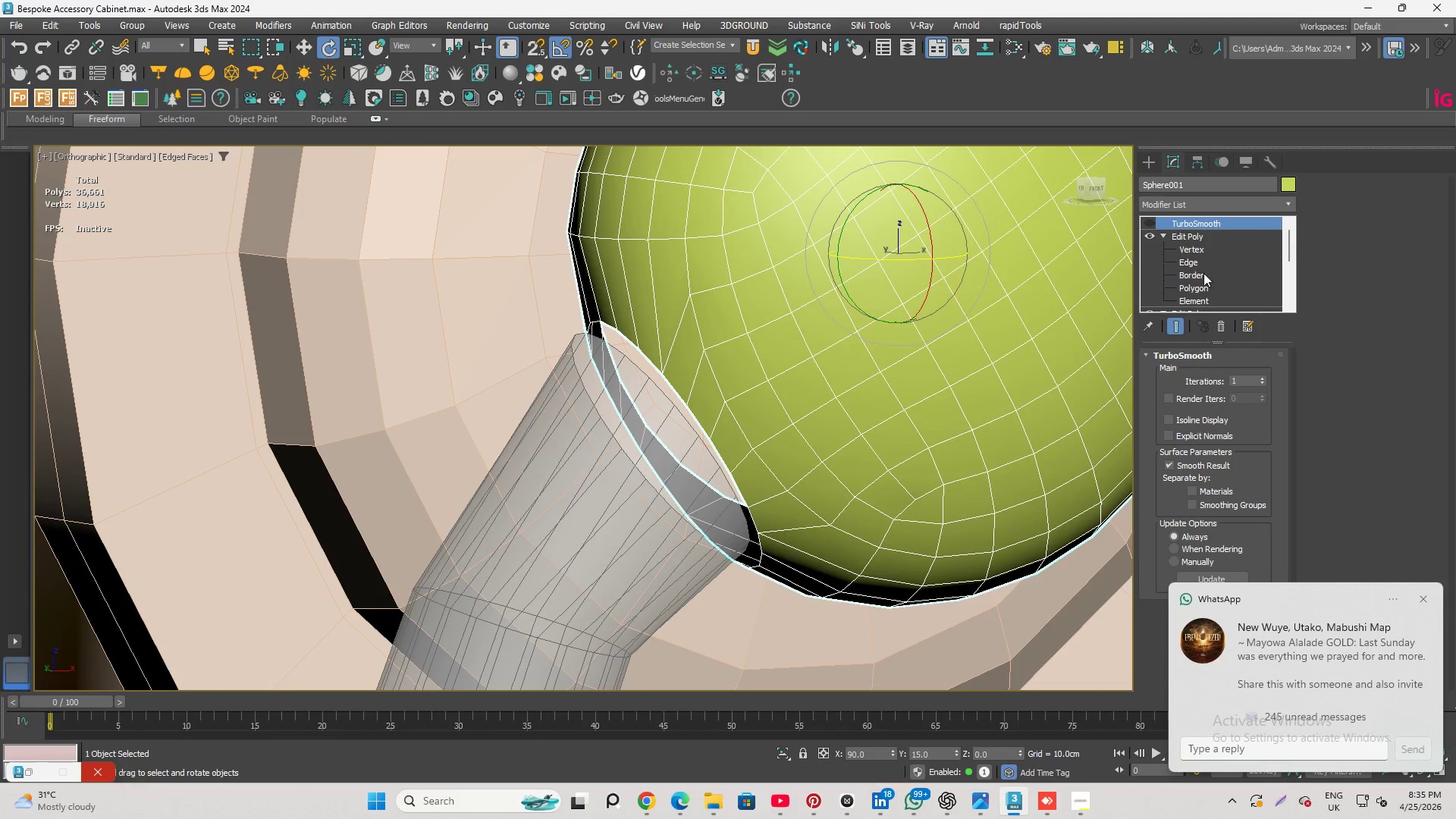 
left_click([1196, 286])
 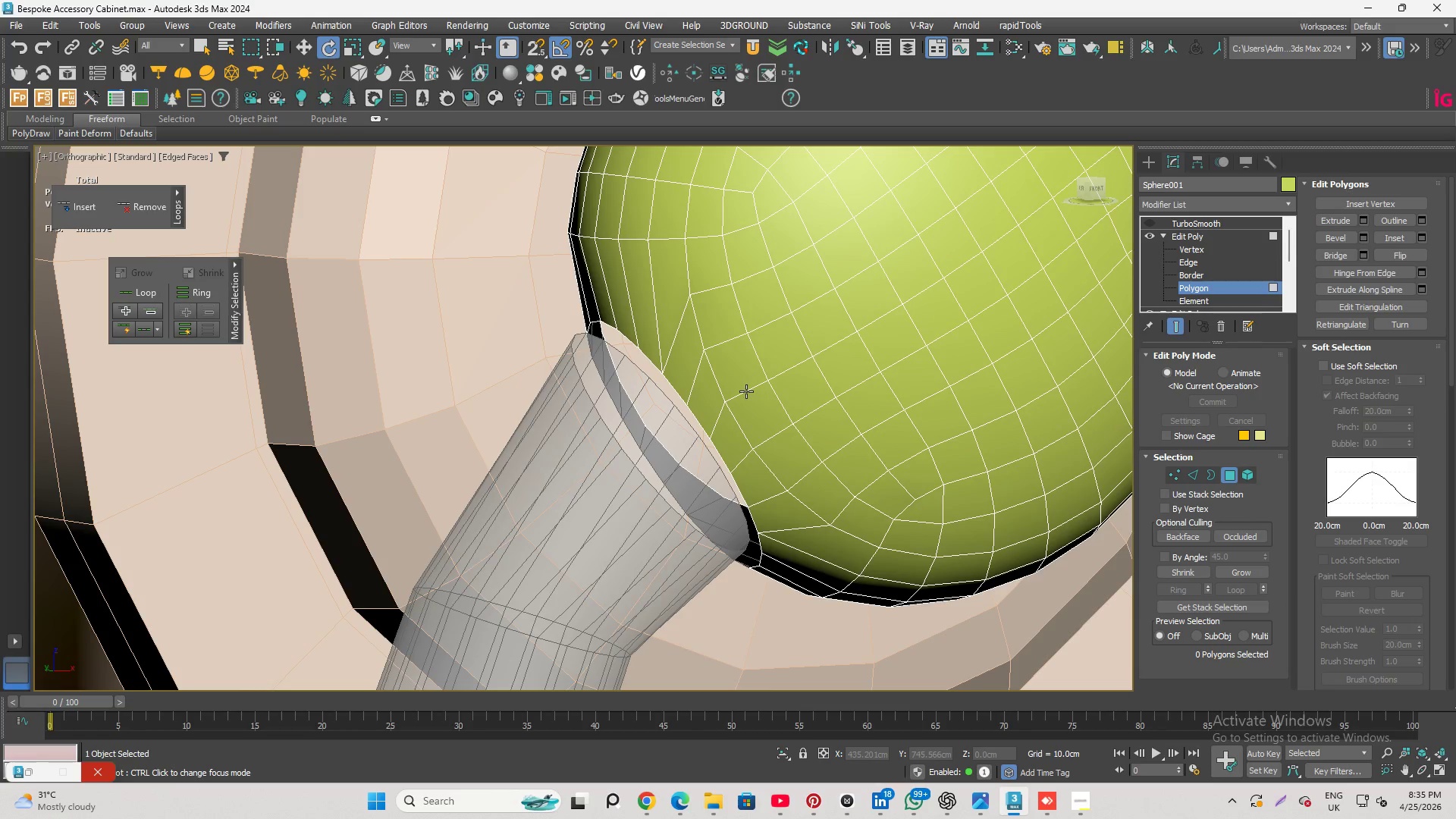 
wait(5.38)
 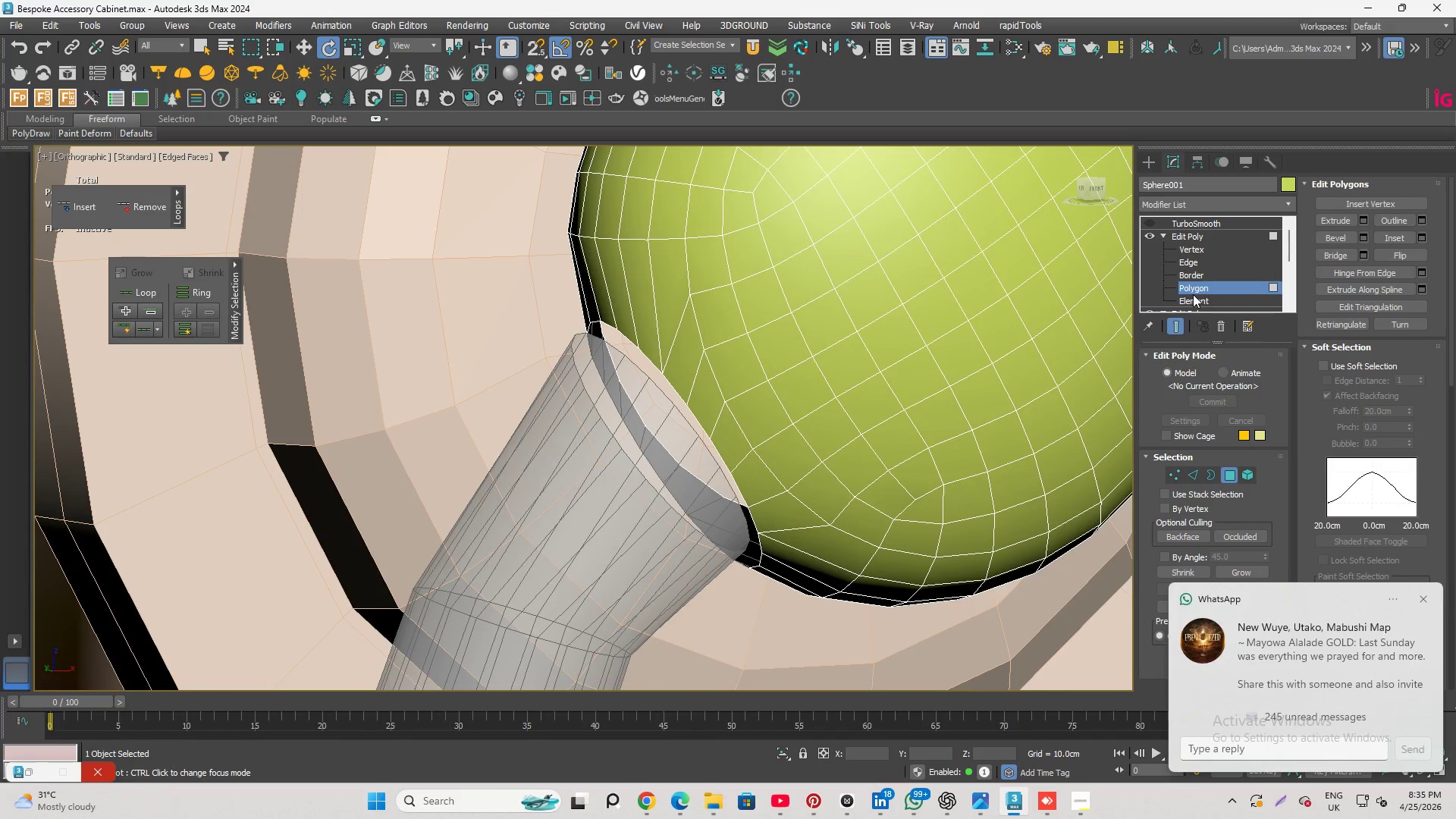 
hold_key(key=AltLeft, duration=4.19)
 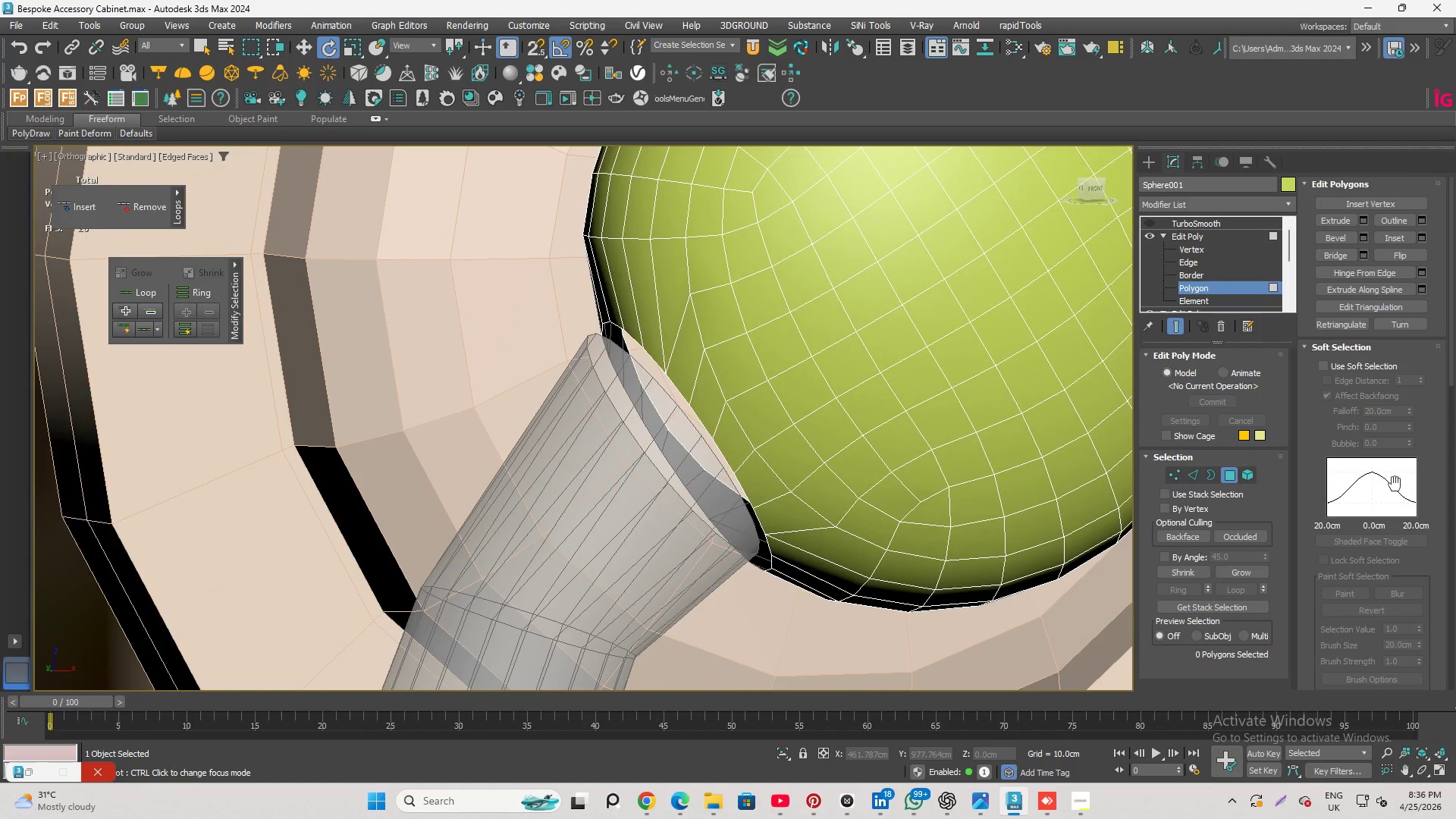 
scroll: coordinate [1377, 537], scroll_direction: down, amount: 8.0
 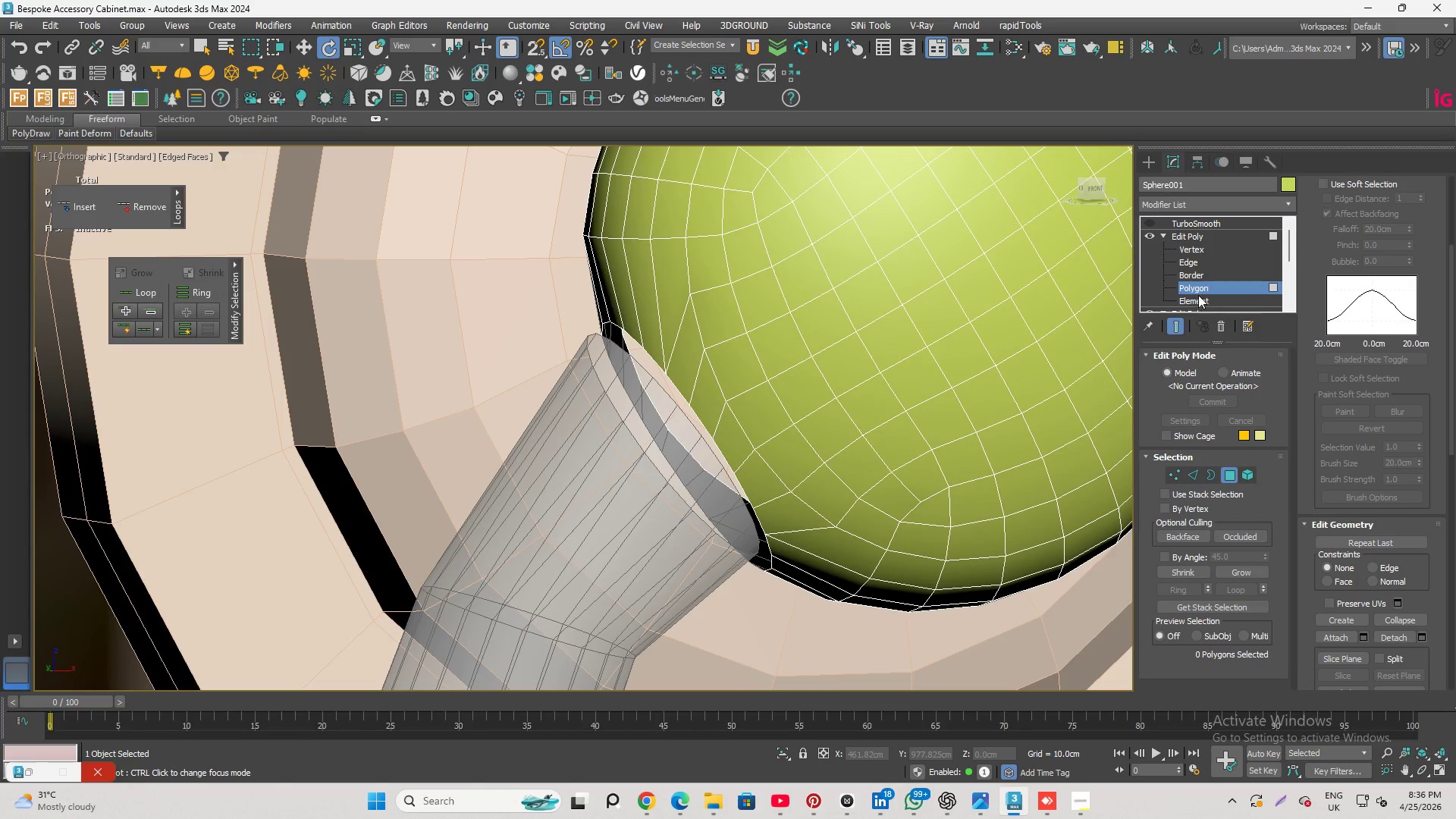 
left_click([1198, 293])
 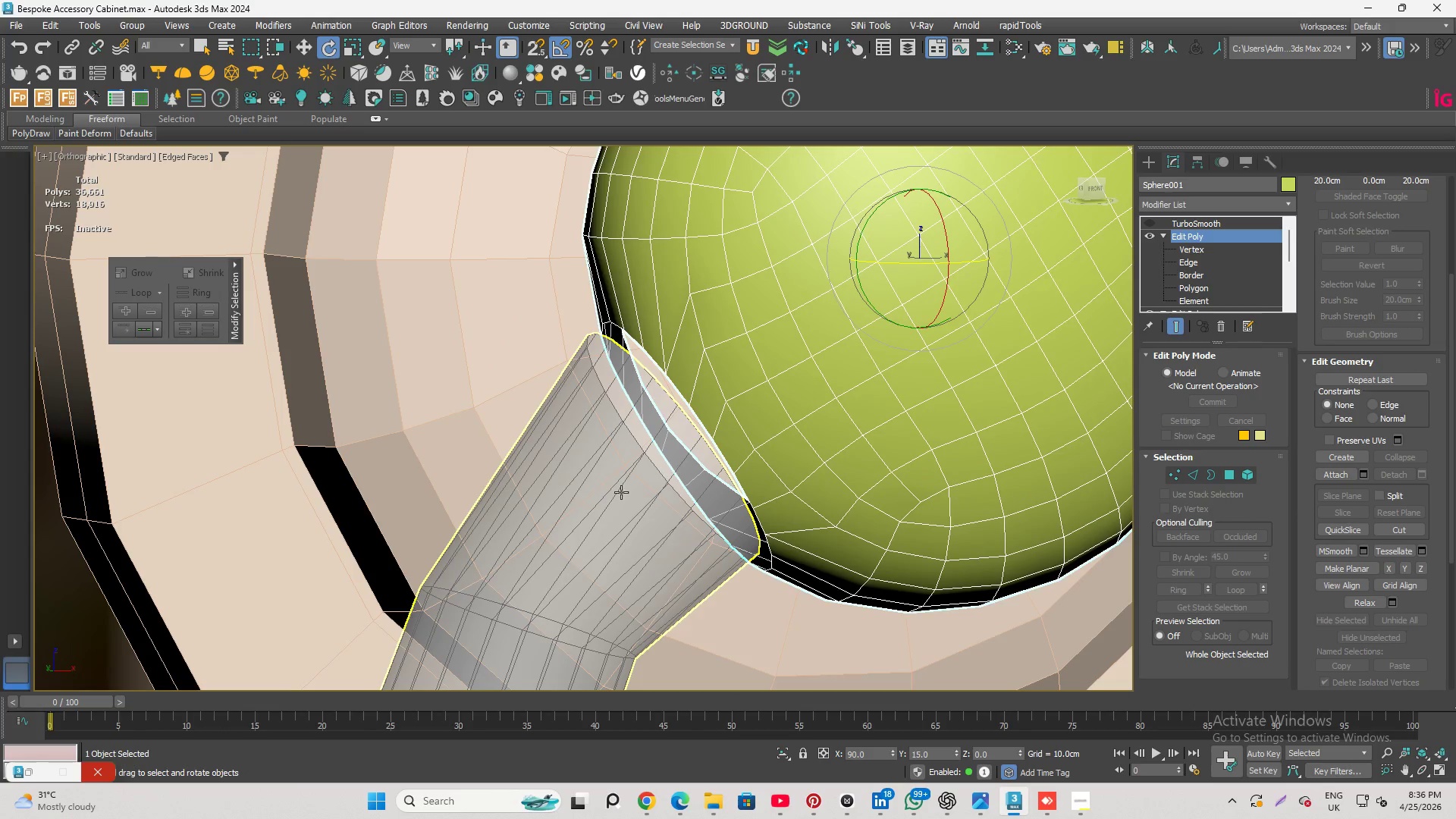 
left_click([613, 504])
 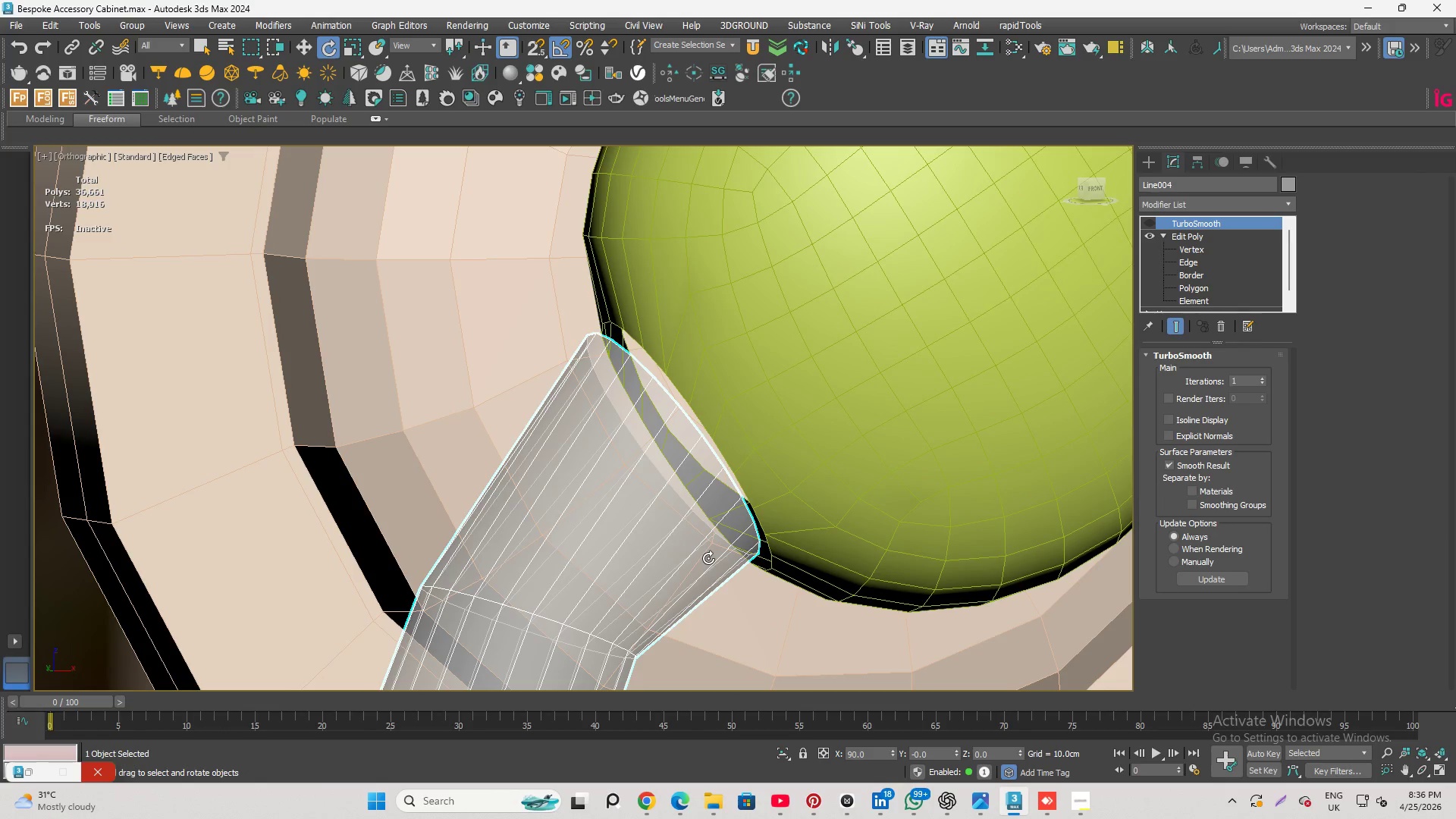 
key(Control+V)
 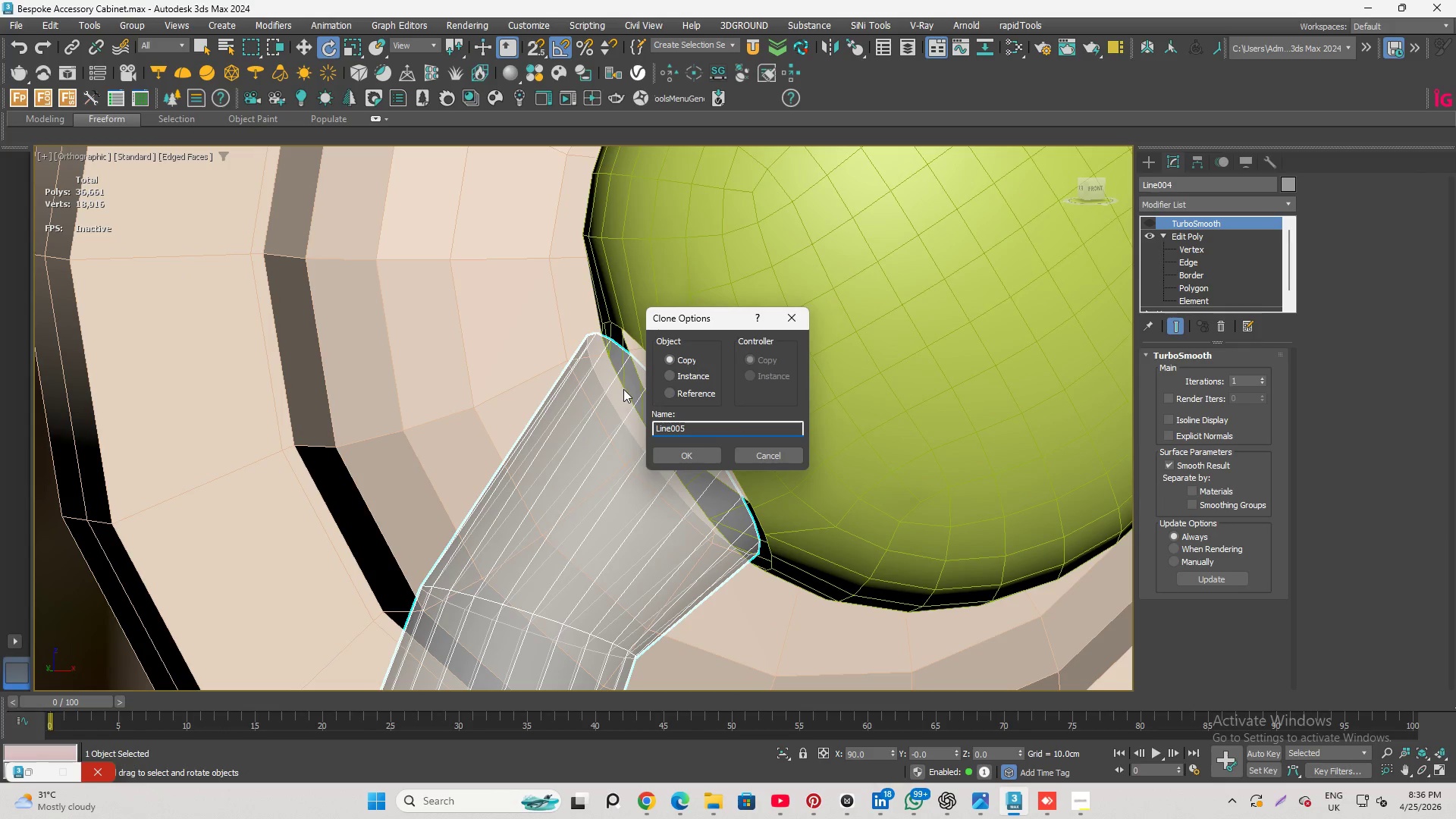 
wait(5.06)
 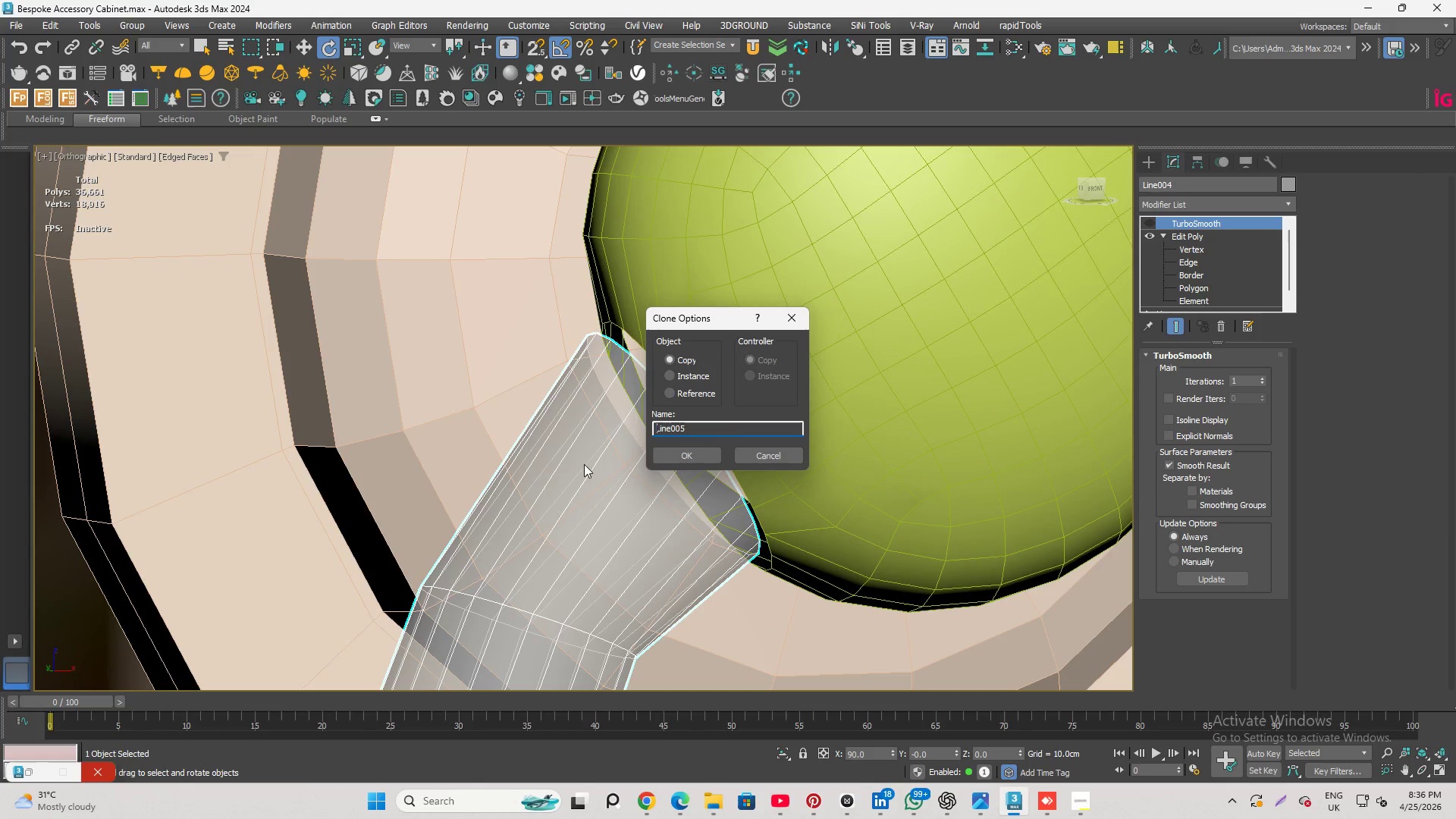 
left_click([695, 460])
 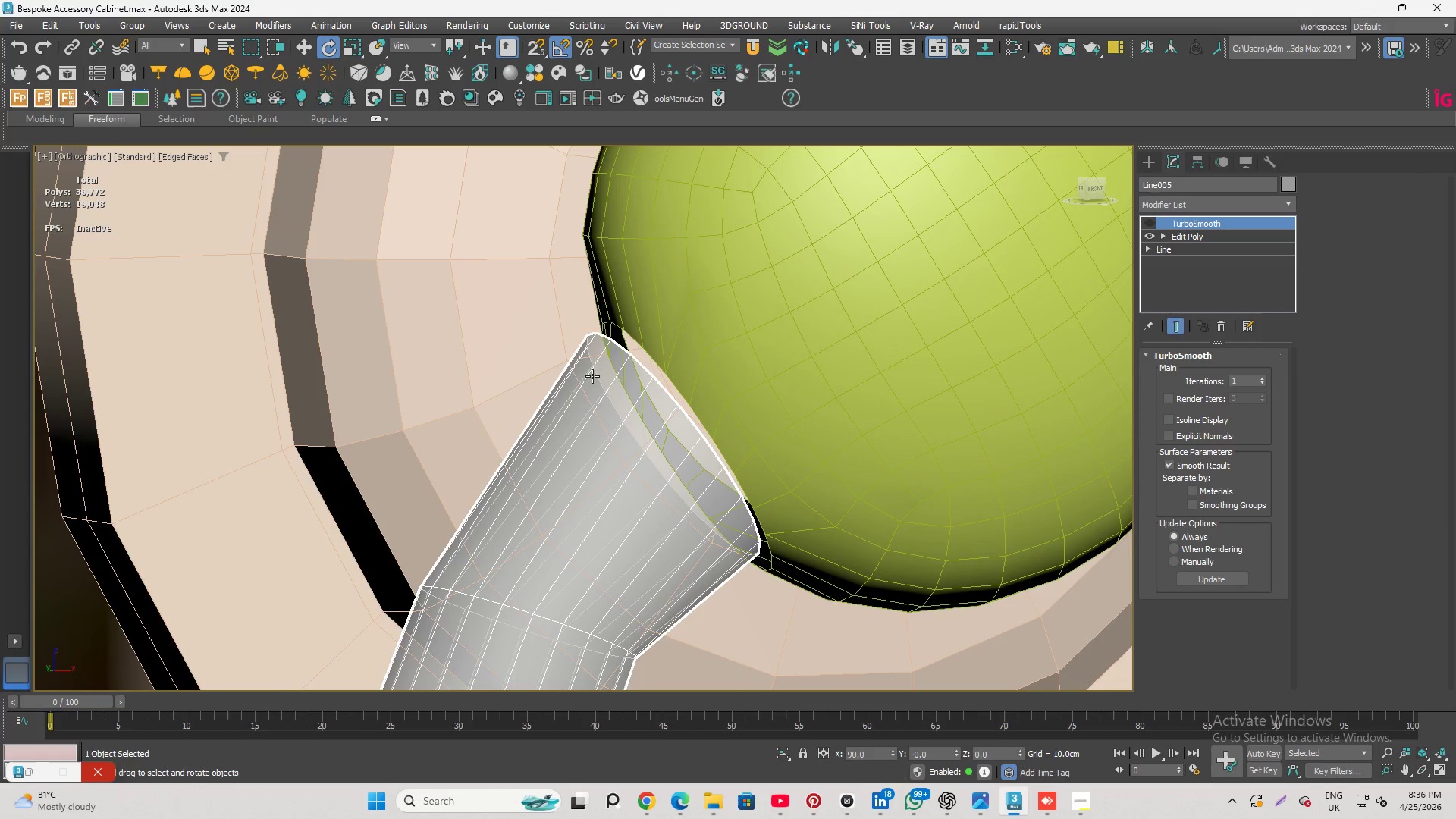 
right_click([595, 379])
 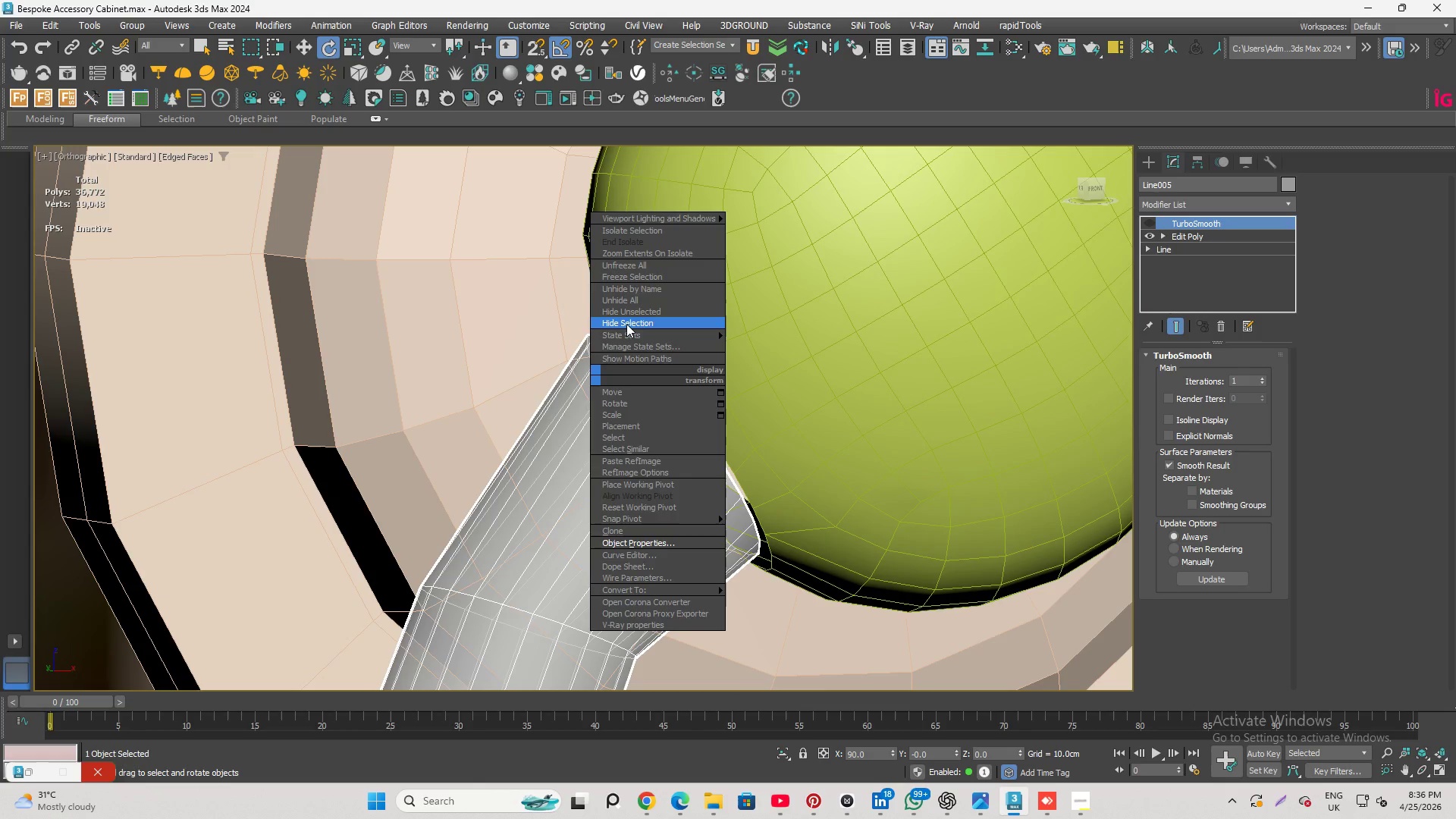 
left_click([626, 324])
 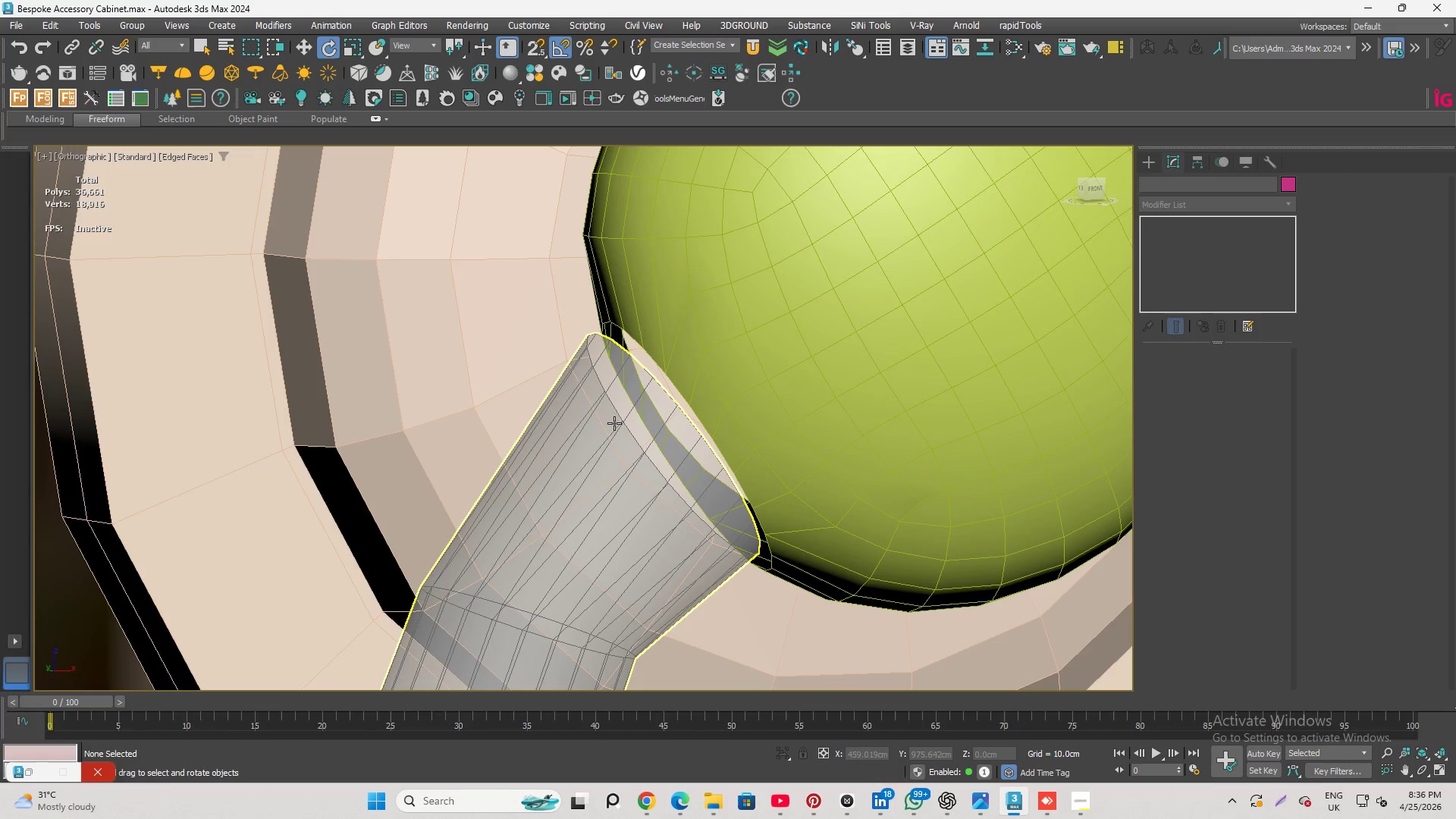 
left_click([614, 429])
 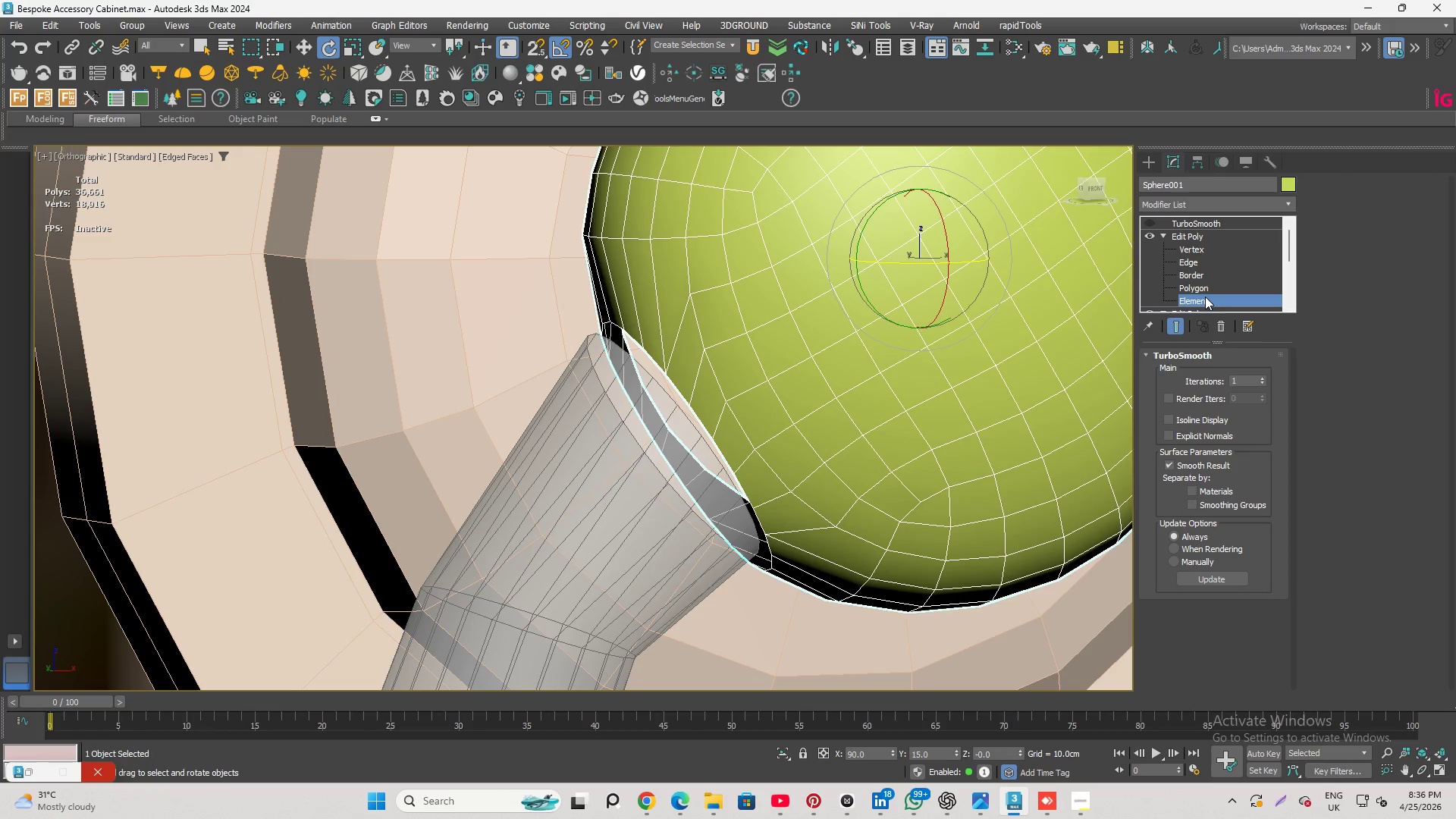 
scroll: coordinate [1391, 617], scroll_direction: down, amount: 8.0
 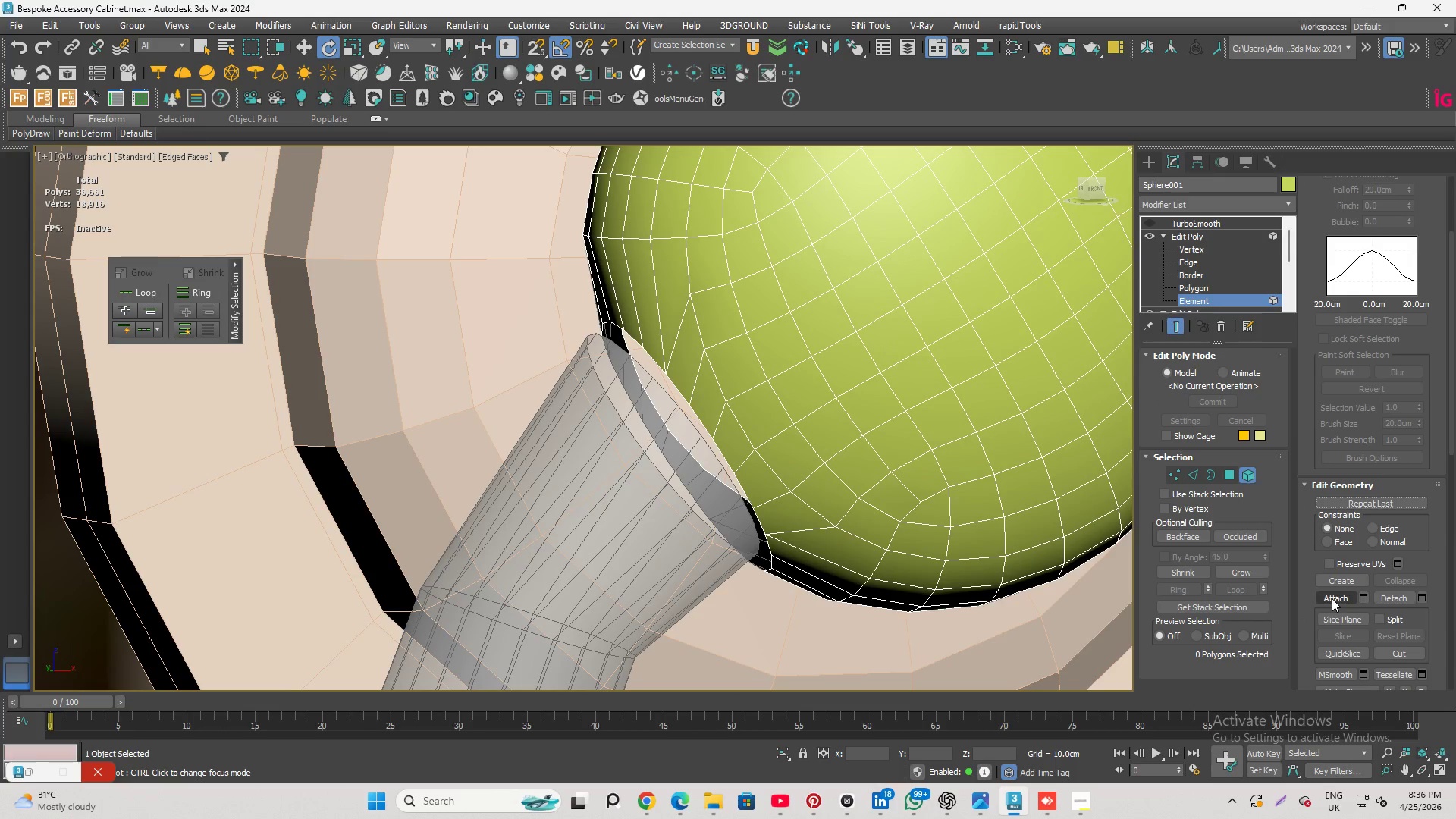 
left_click([1332, 596])
 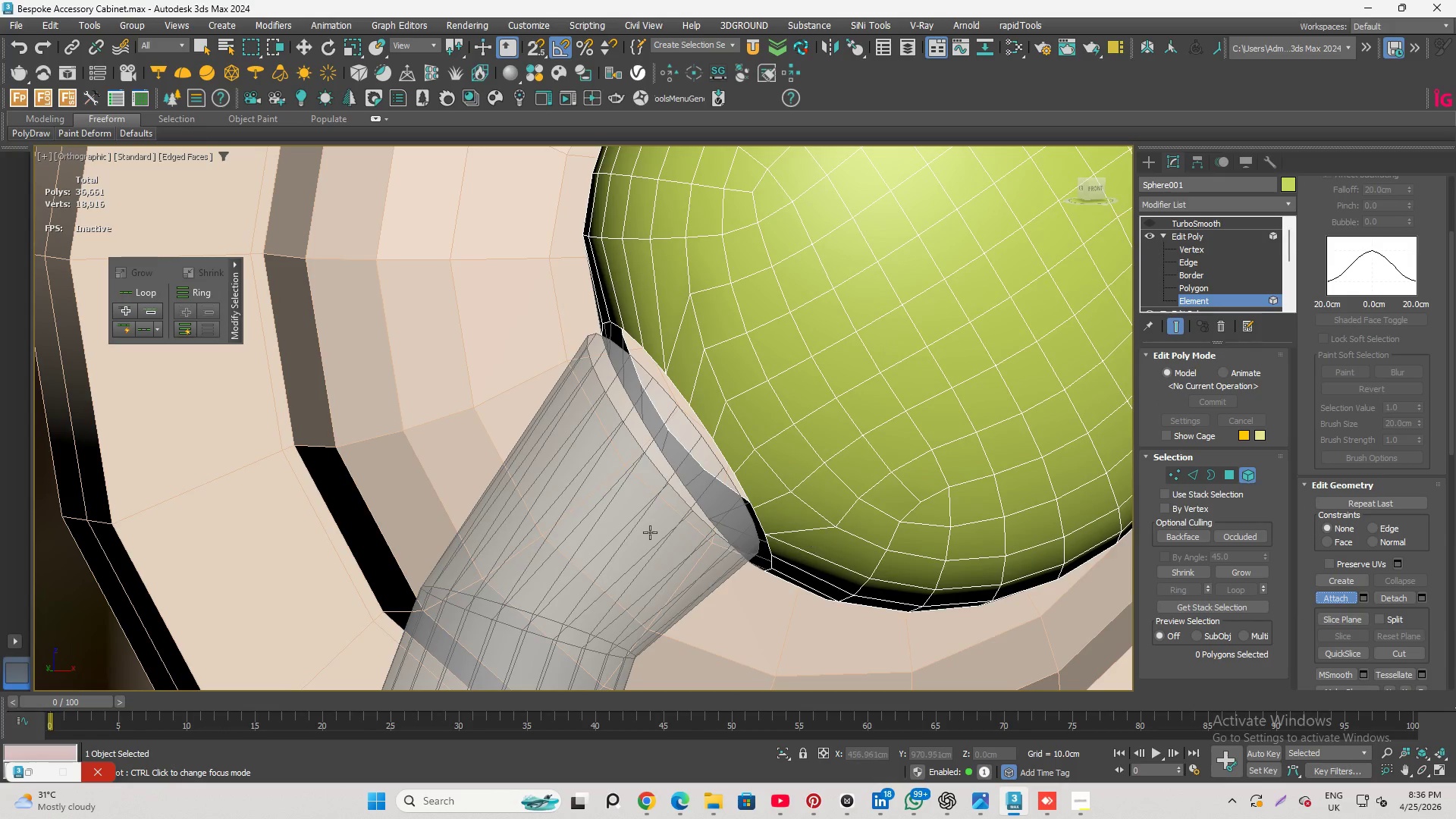 
left_click([604, 508])
 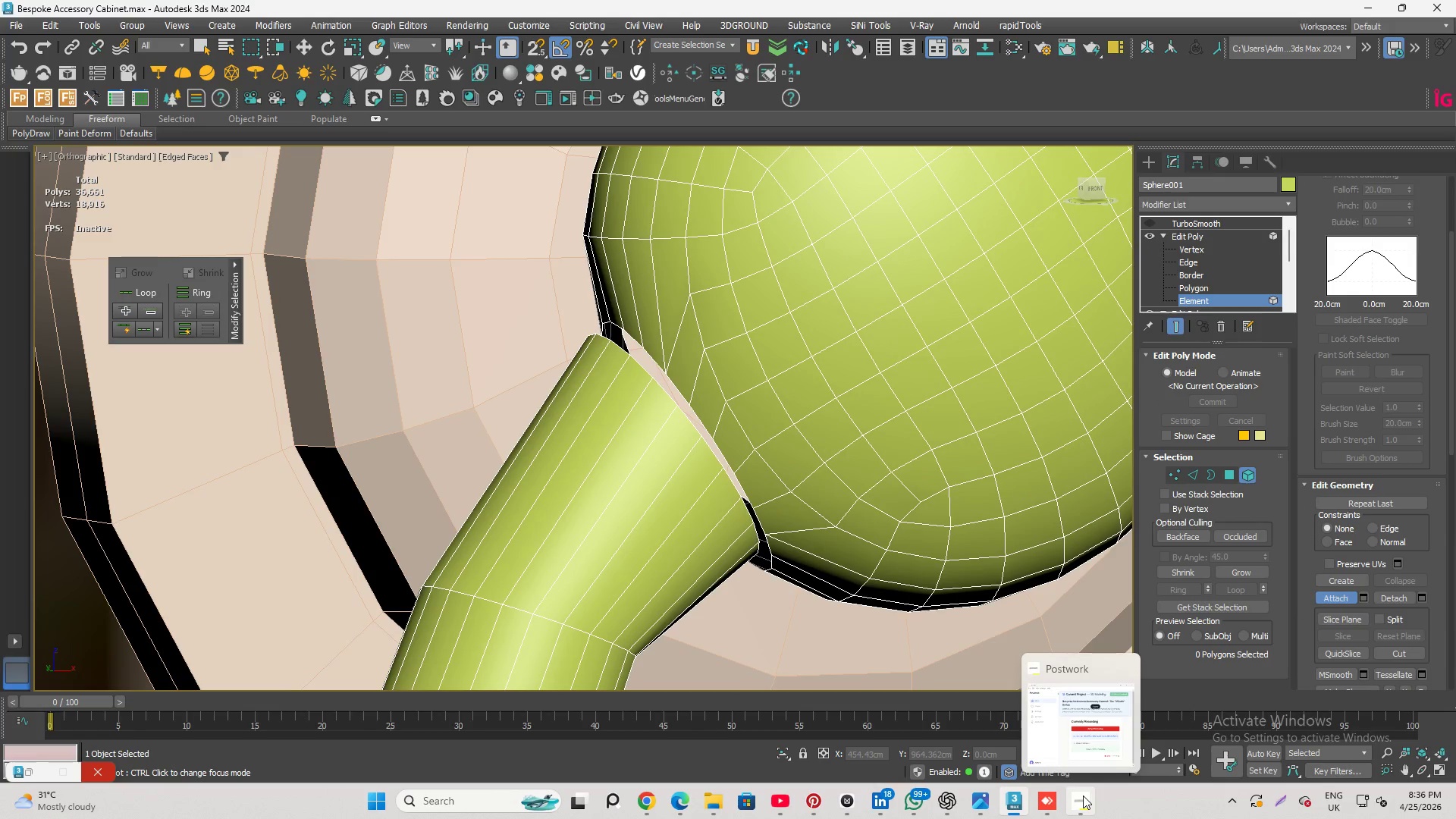 
left_click([1084, 795])